 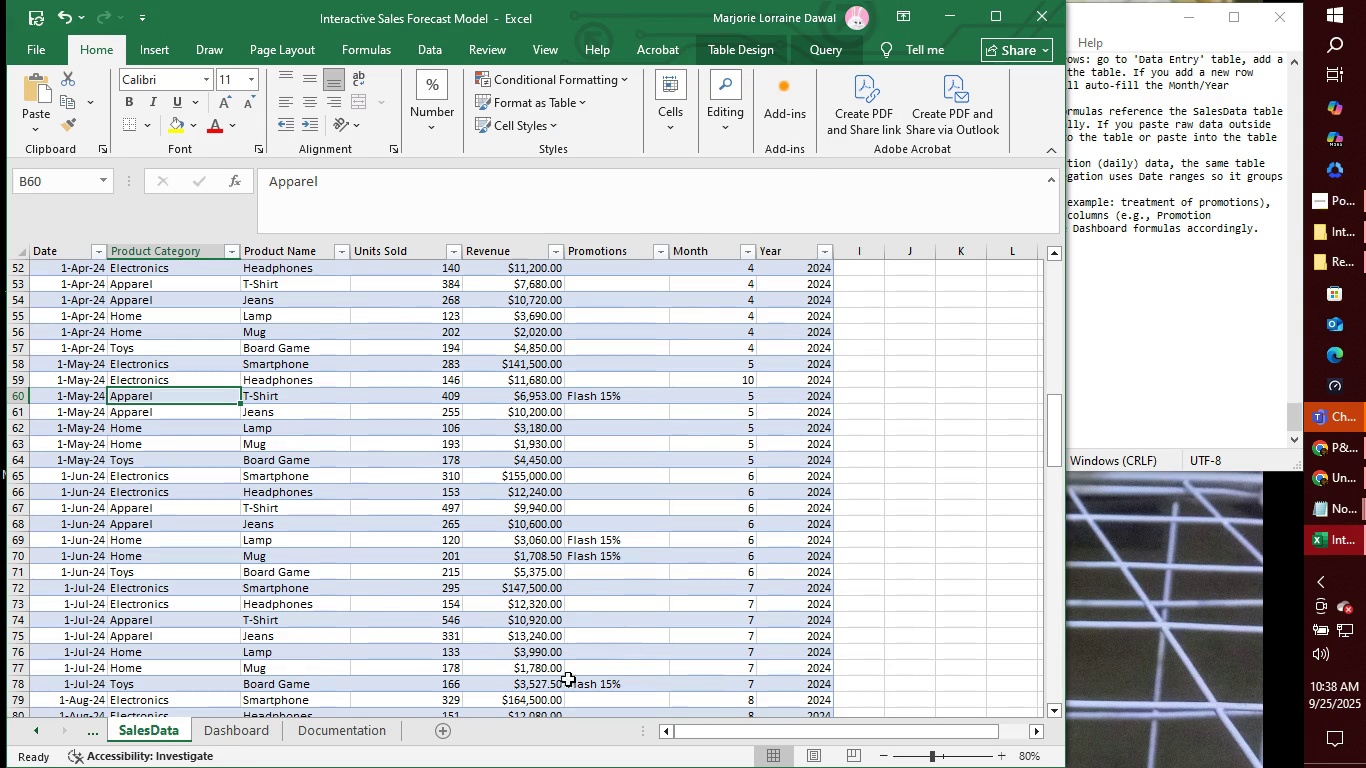 
left_click([885, 755])
 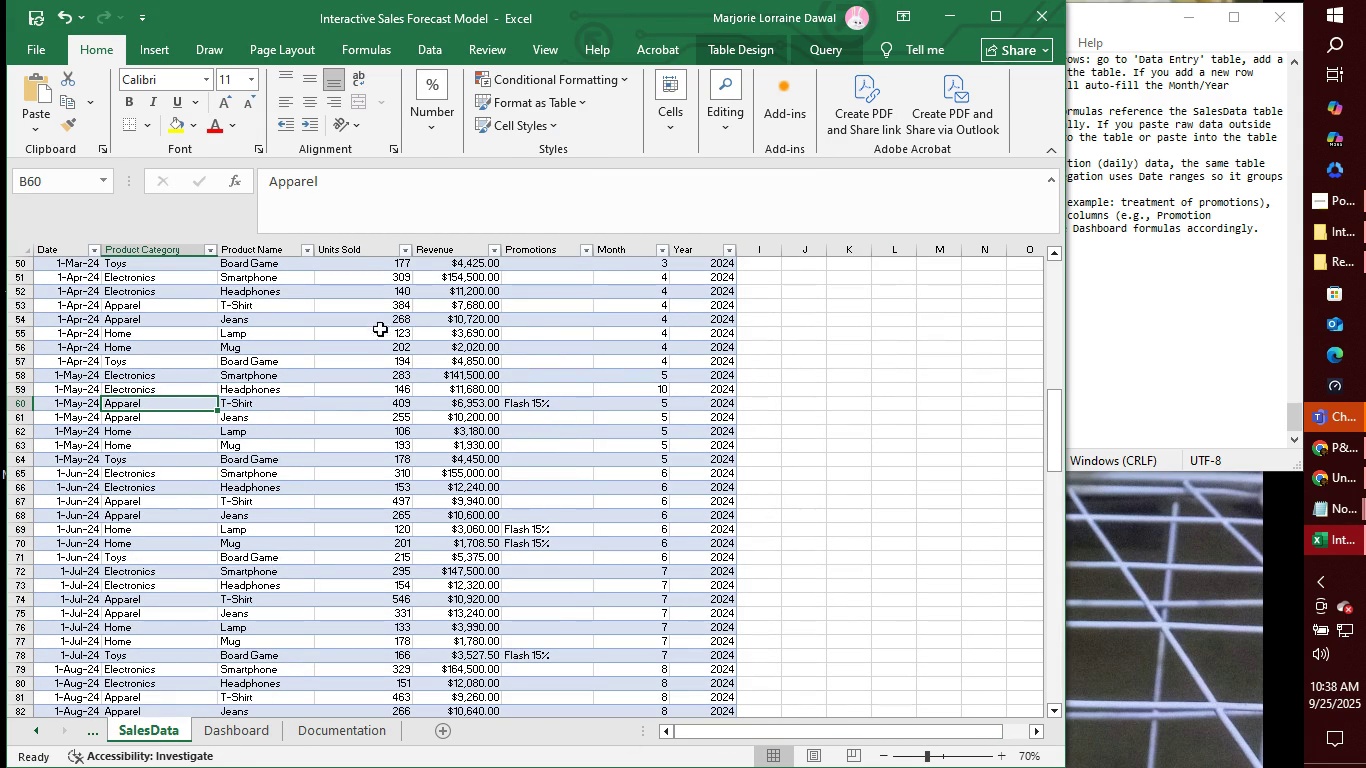 
wait(6.49)
 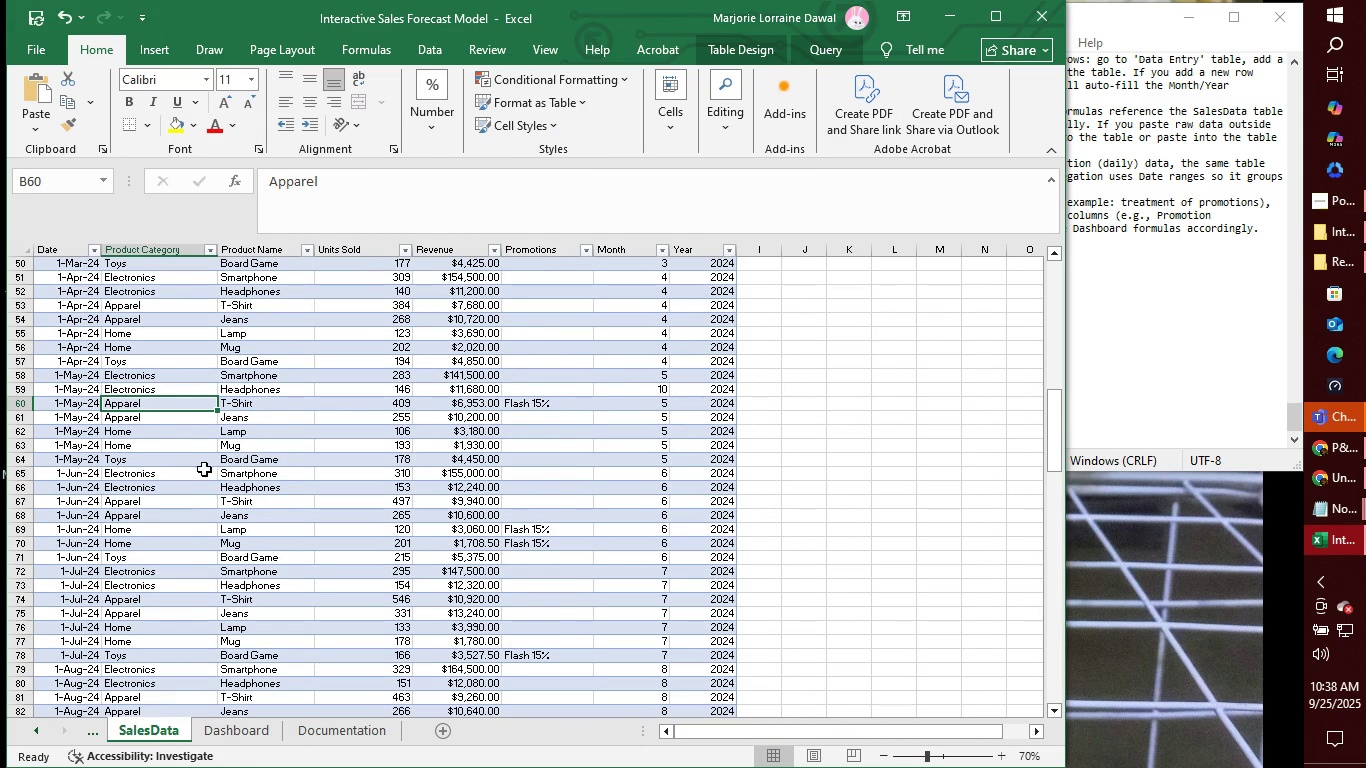 
left_click([632, 268])
 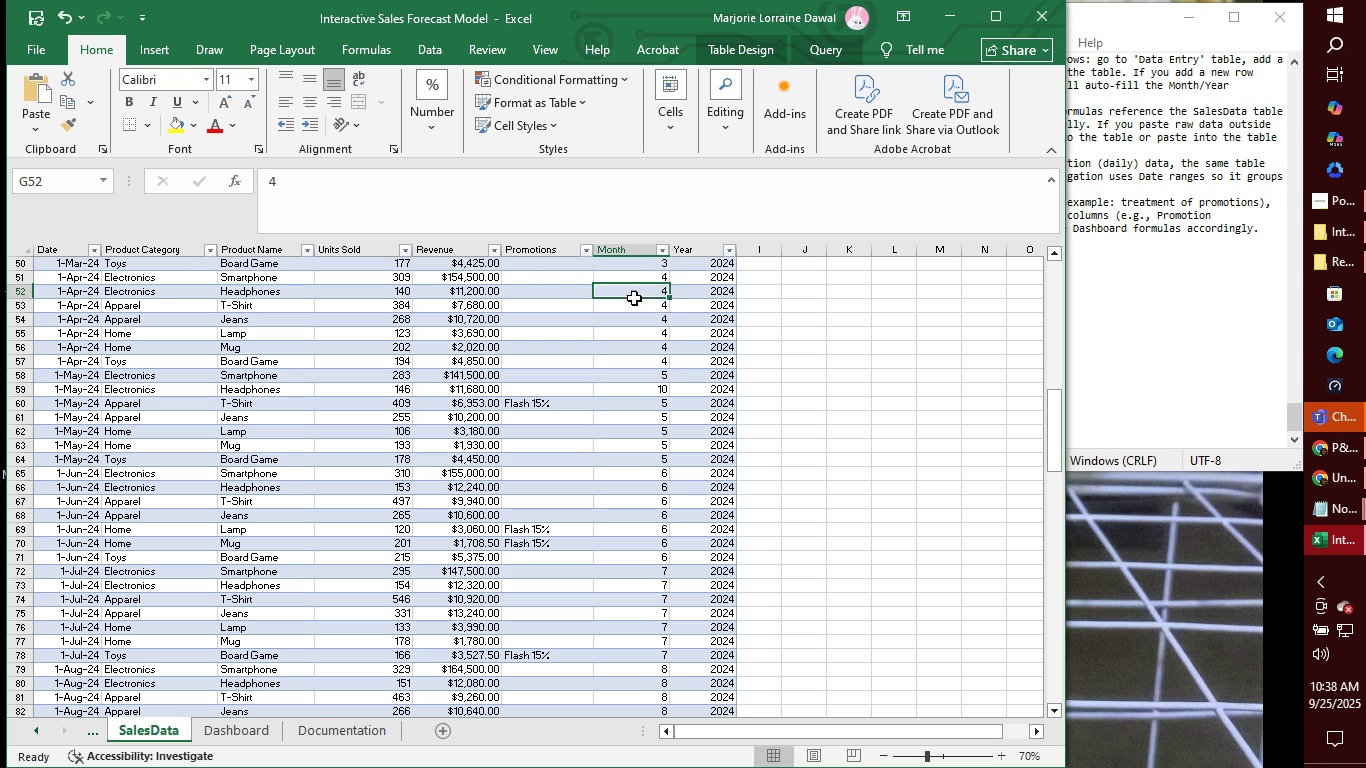 
left_click([634, 298])
 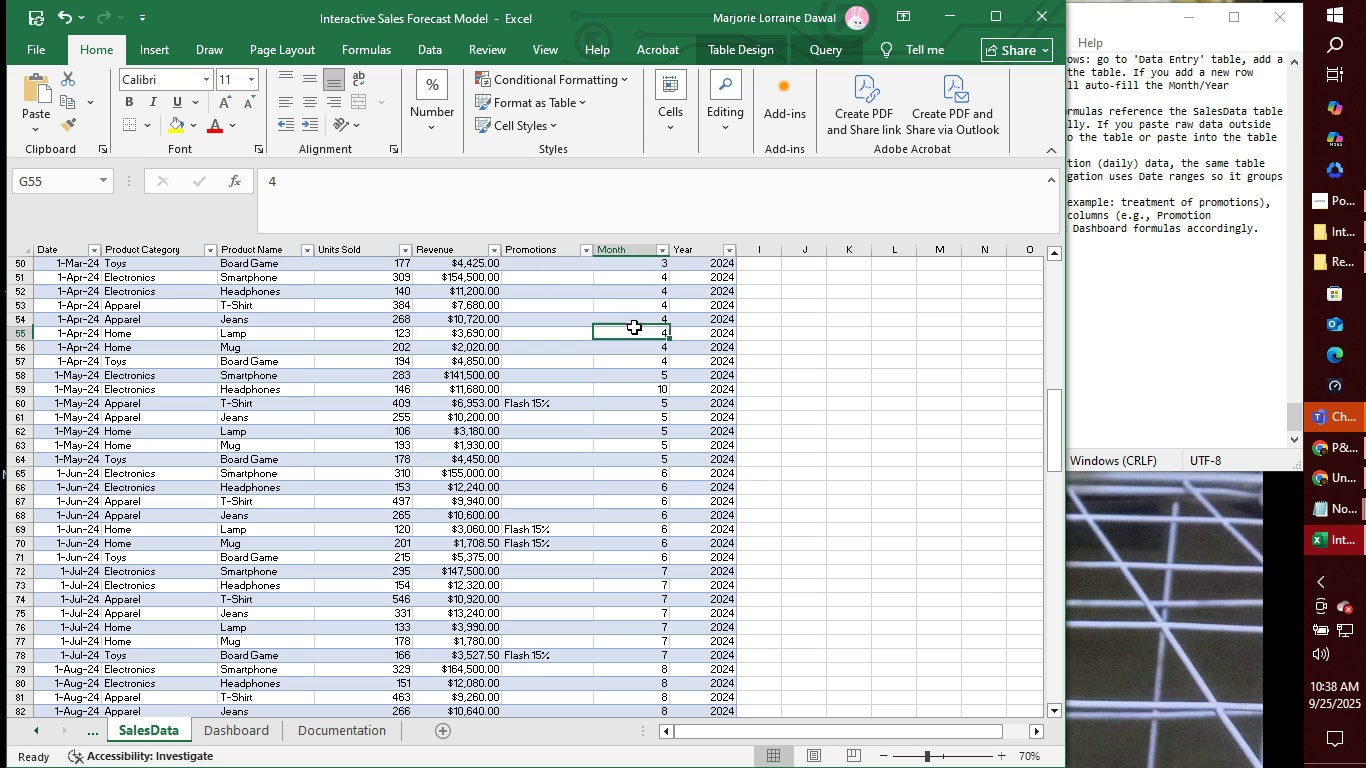 
left_click([634, 327])
 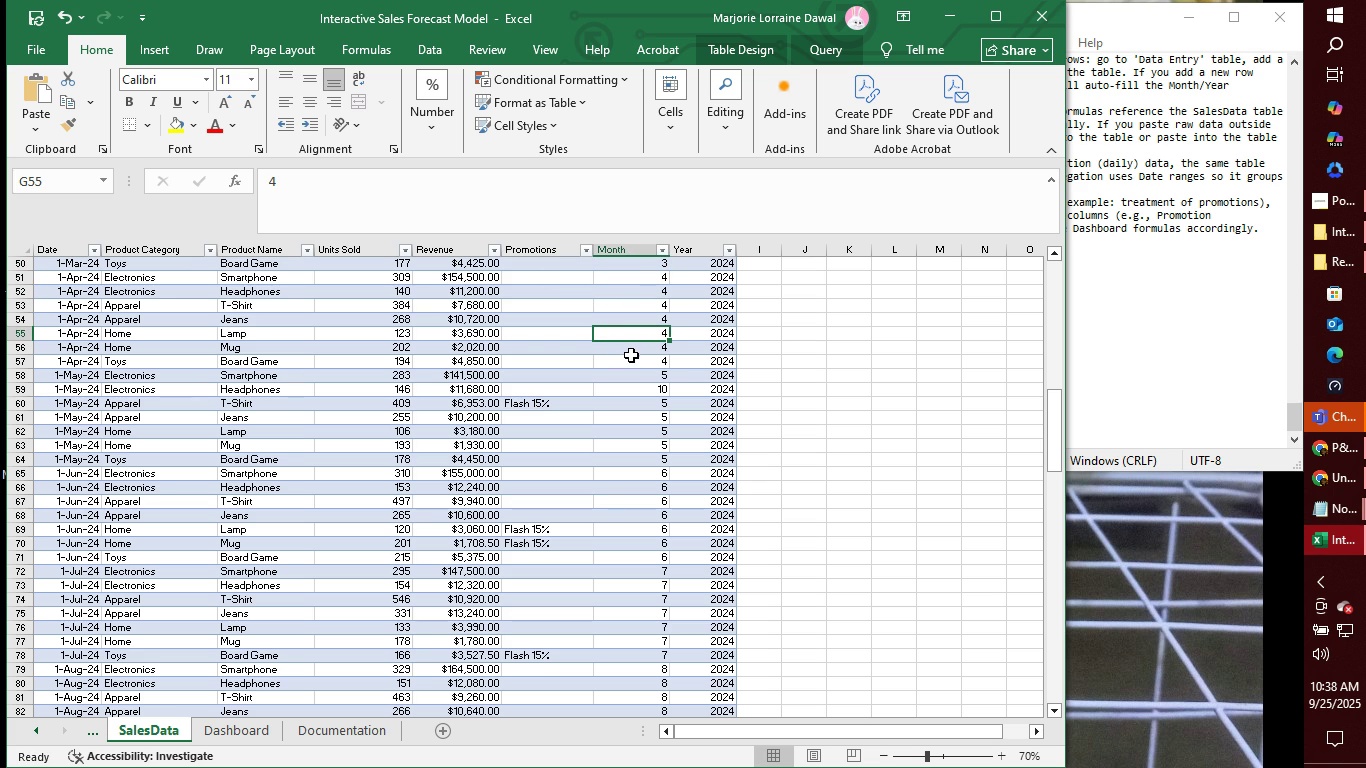 
left_click([620, 384])
 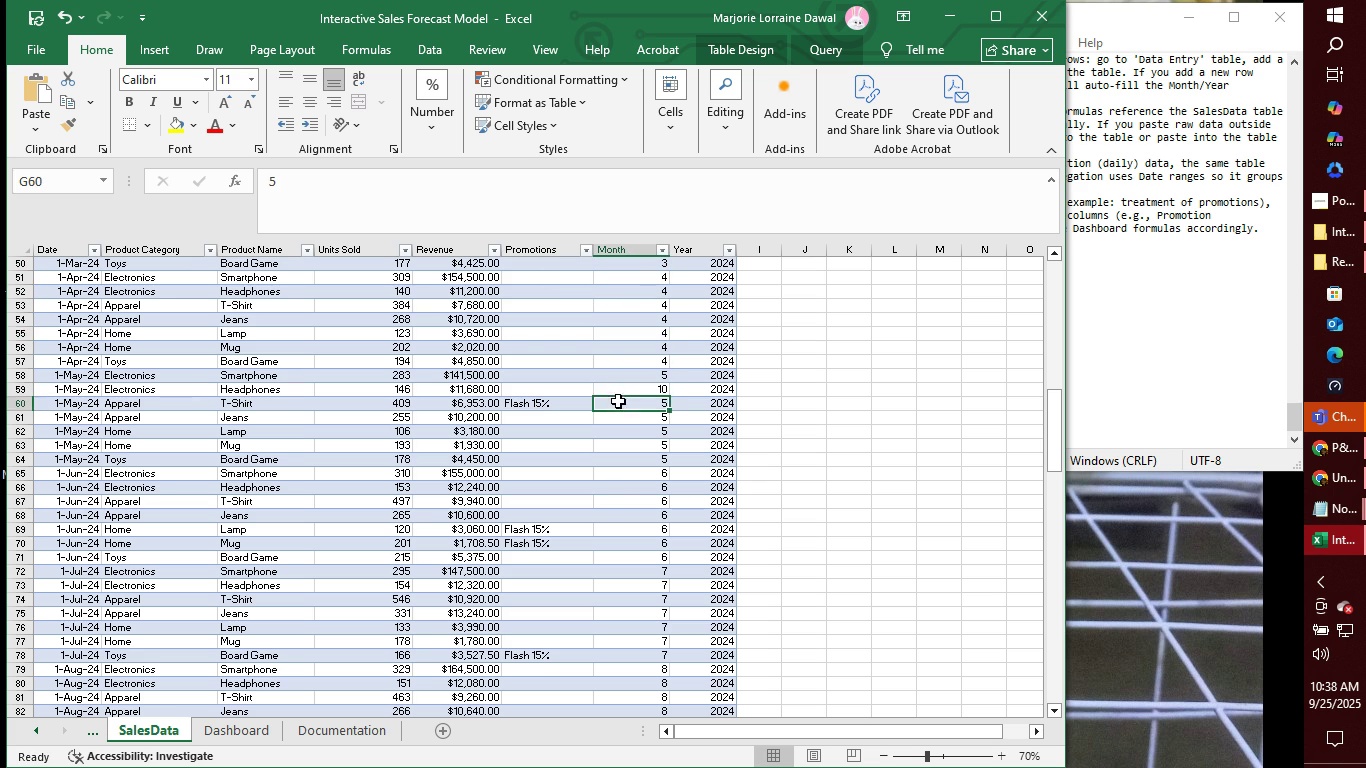 
left_click([618, 401])
 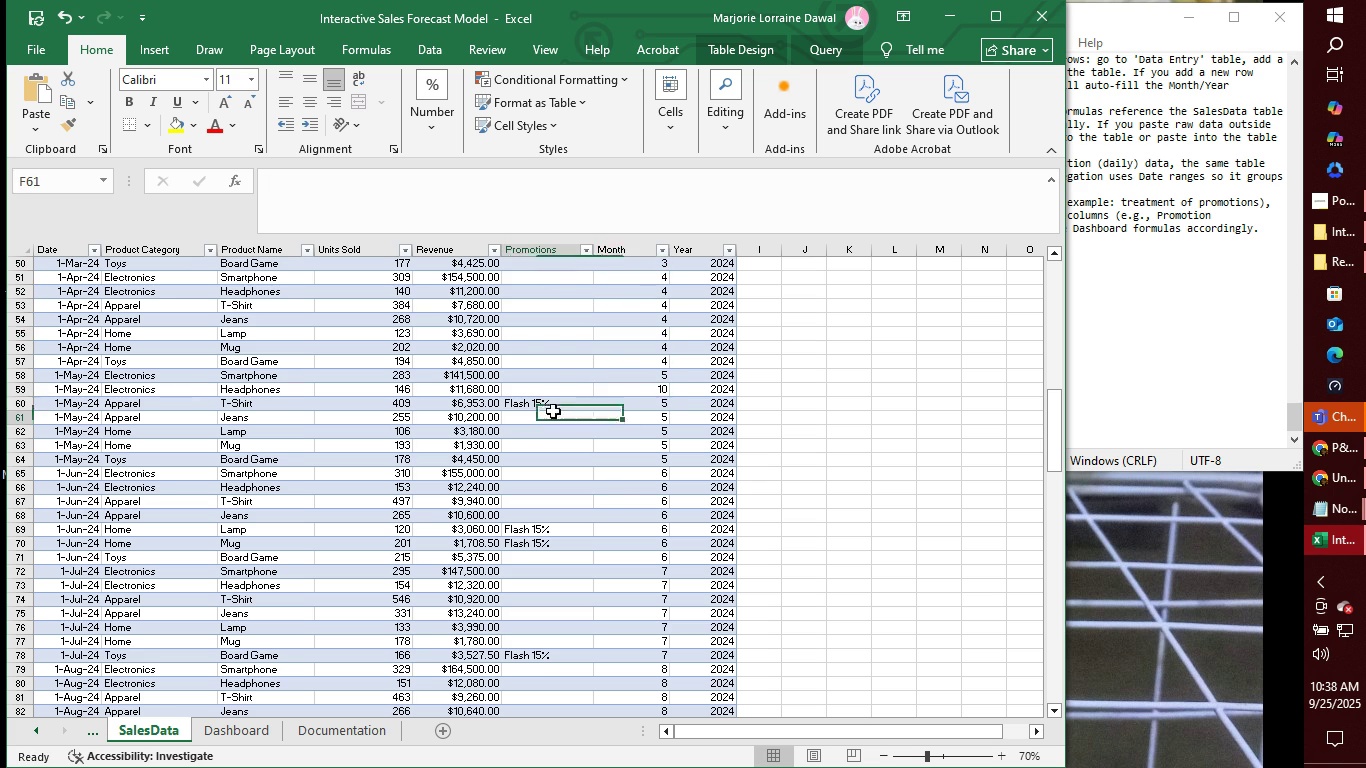 
left_click([553, 411])
 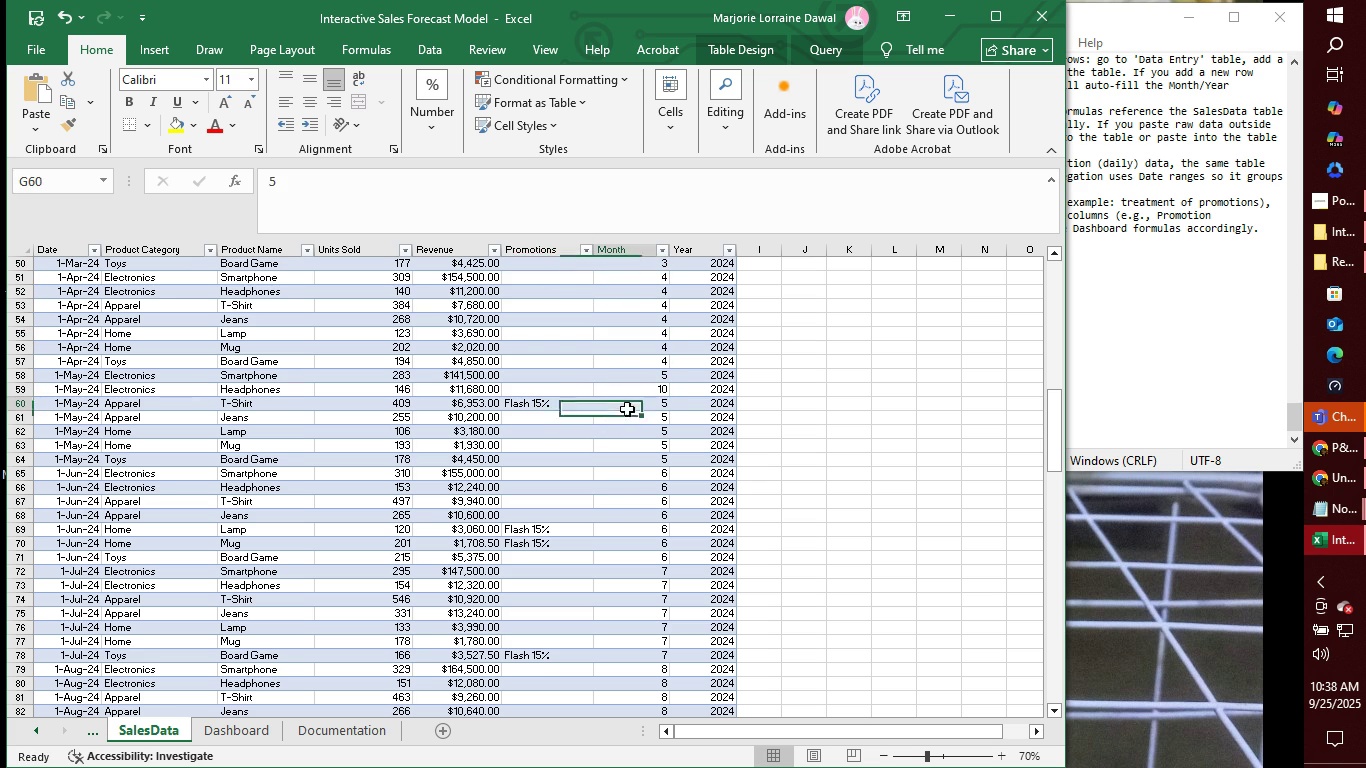 
left_click([627, 409])
 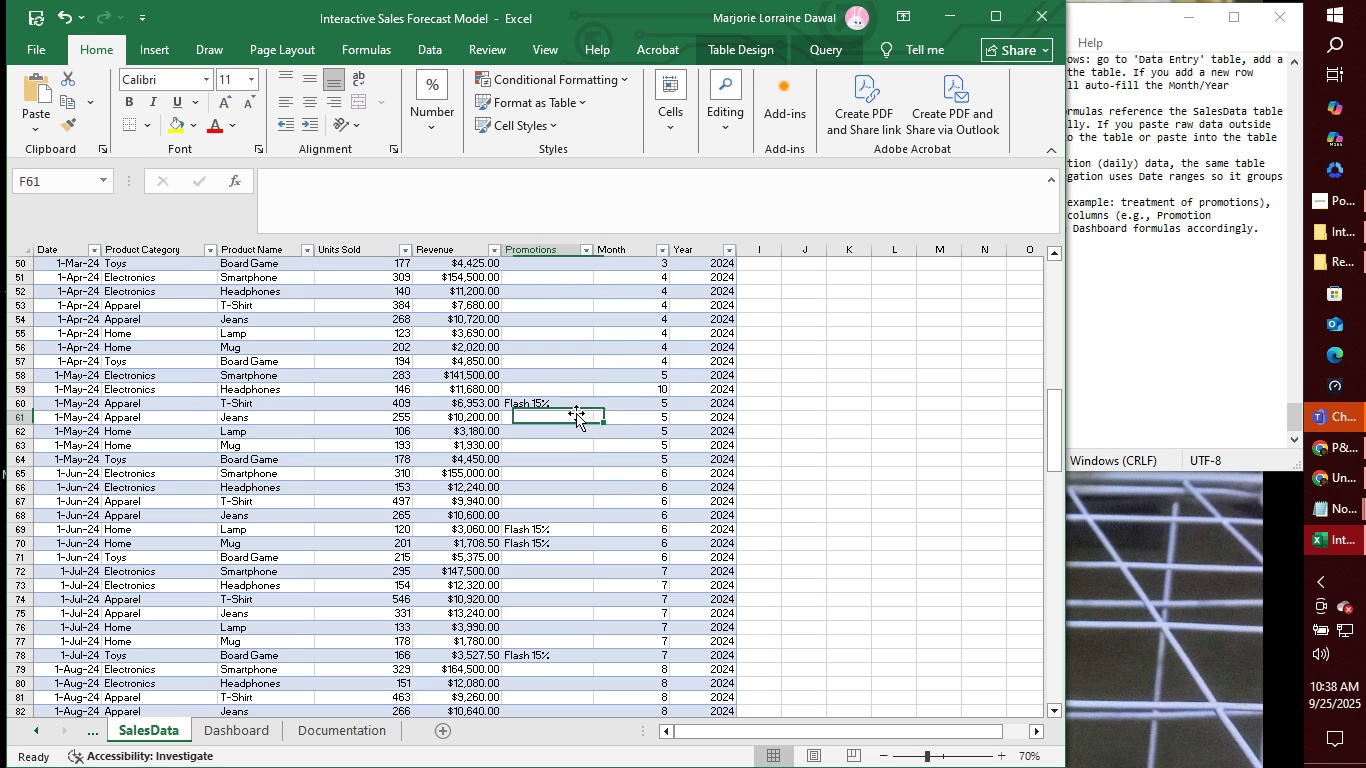 
left_click([576, 413])
 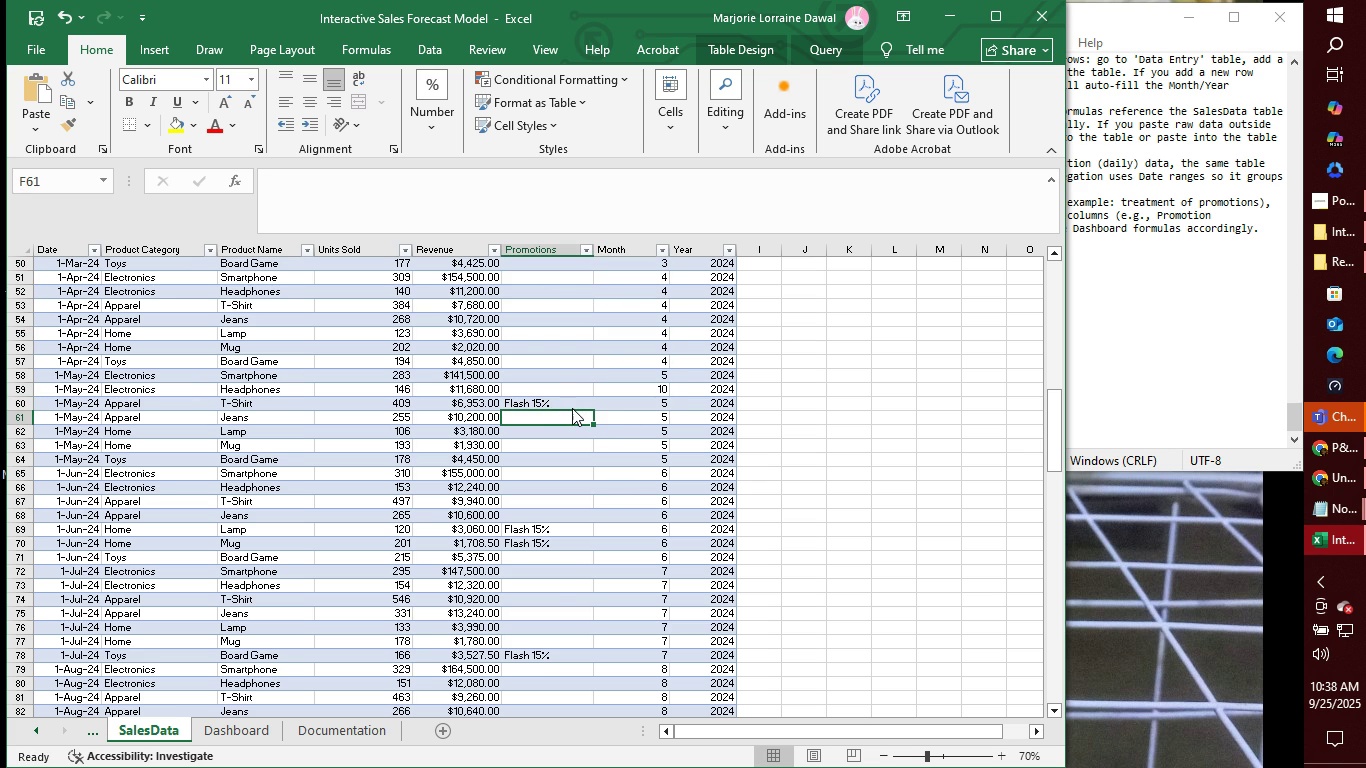 
left_click([572, 408])
 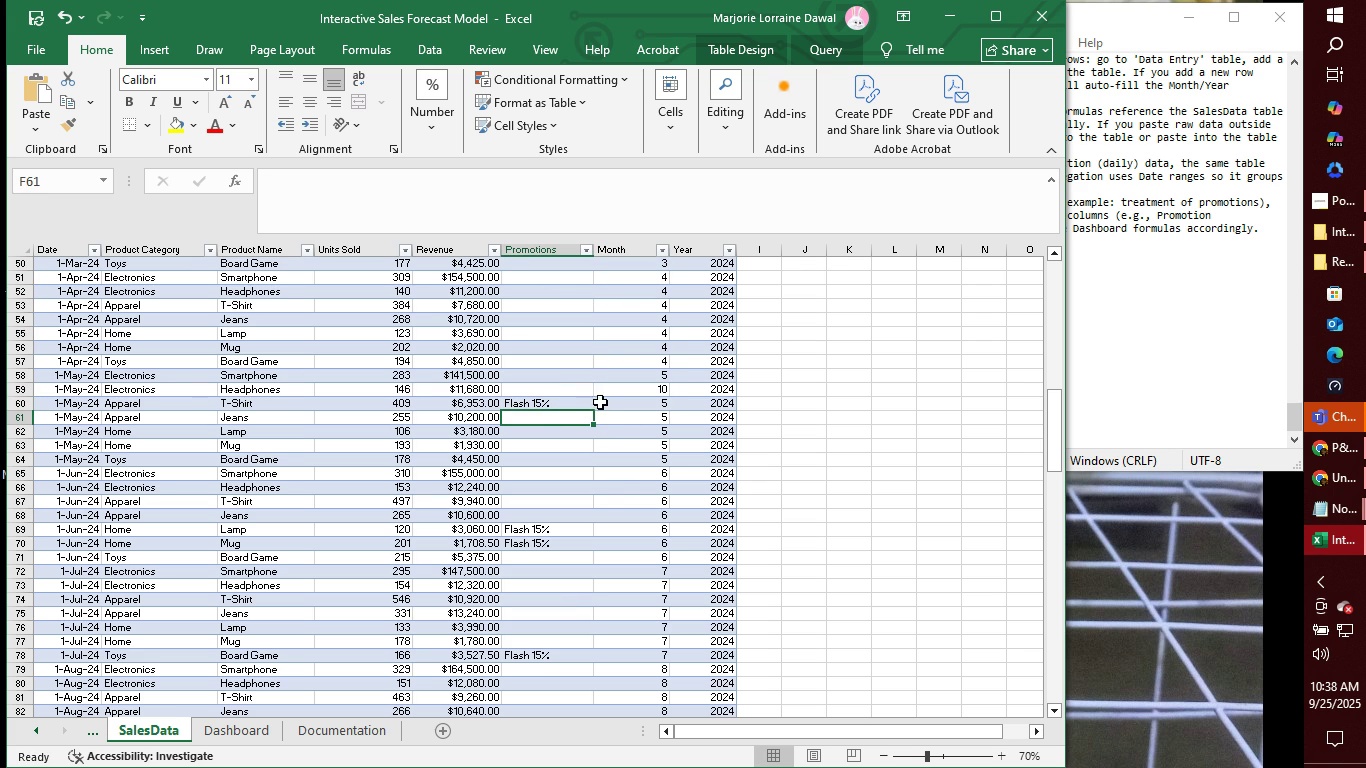 
wait(9.48)
 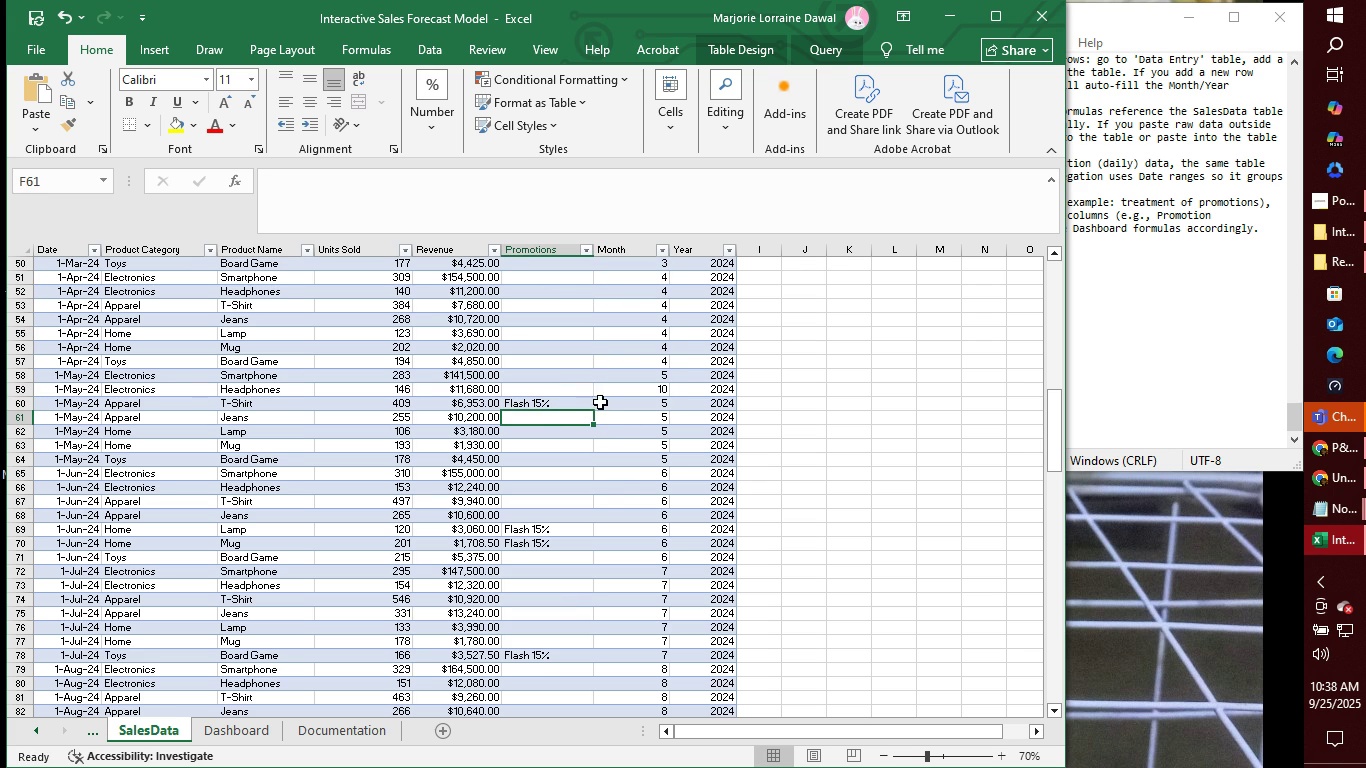 
left_click([39, 732])
 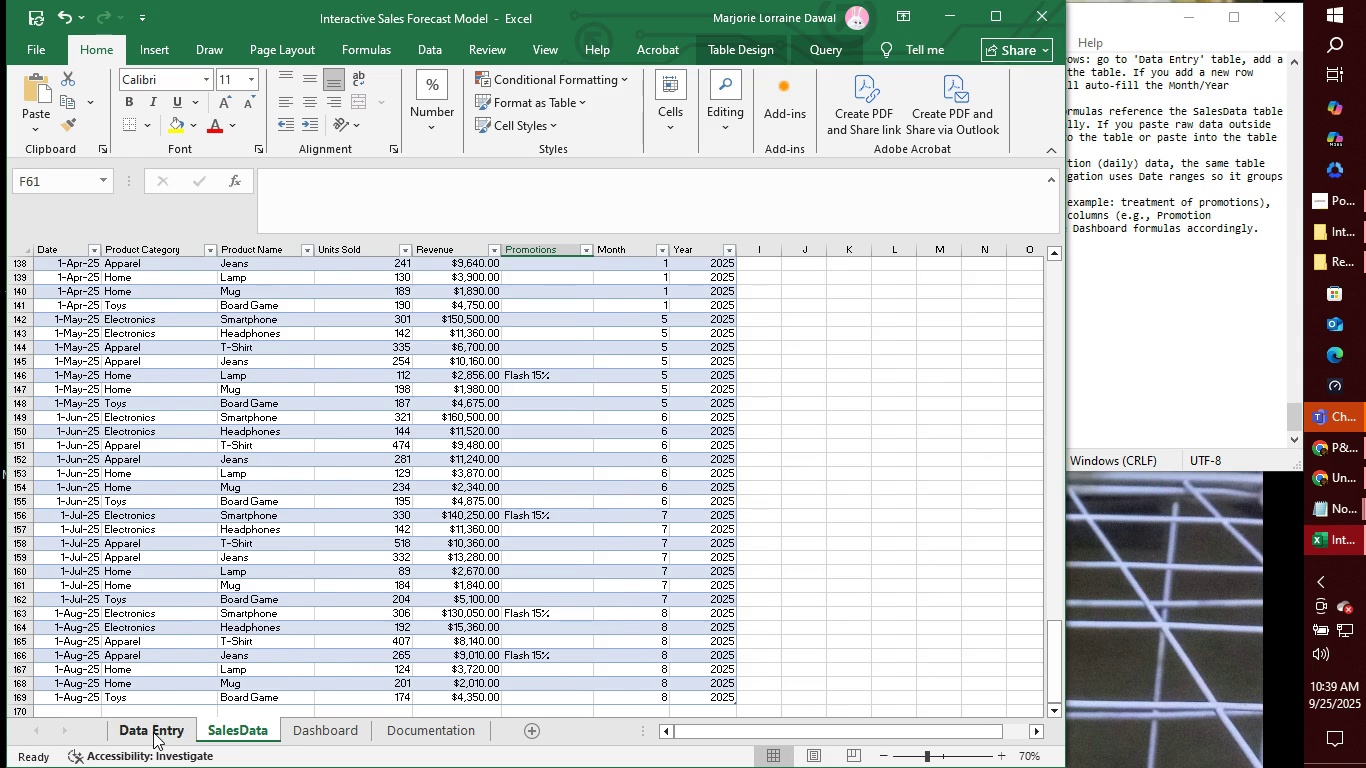 
left_click([153, 732])
 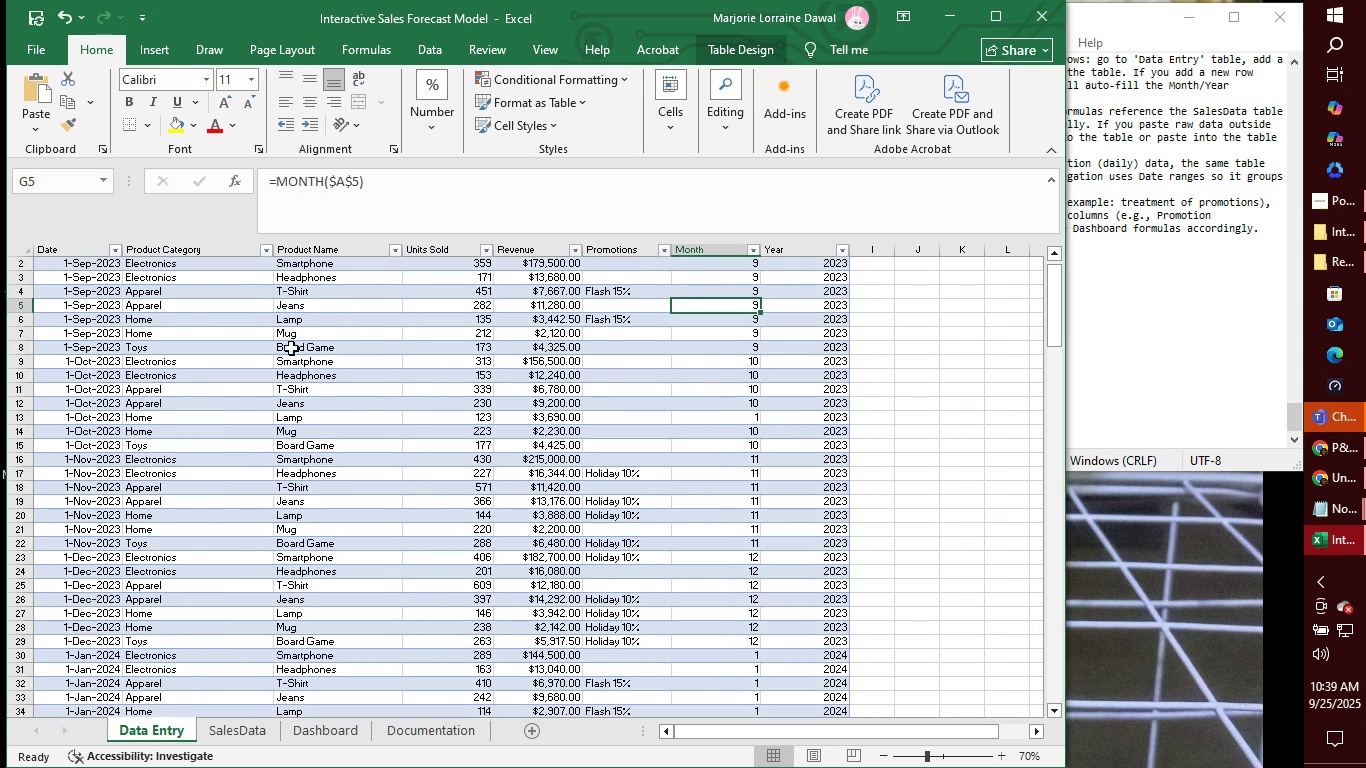 
left_click([183, 315])
 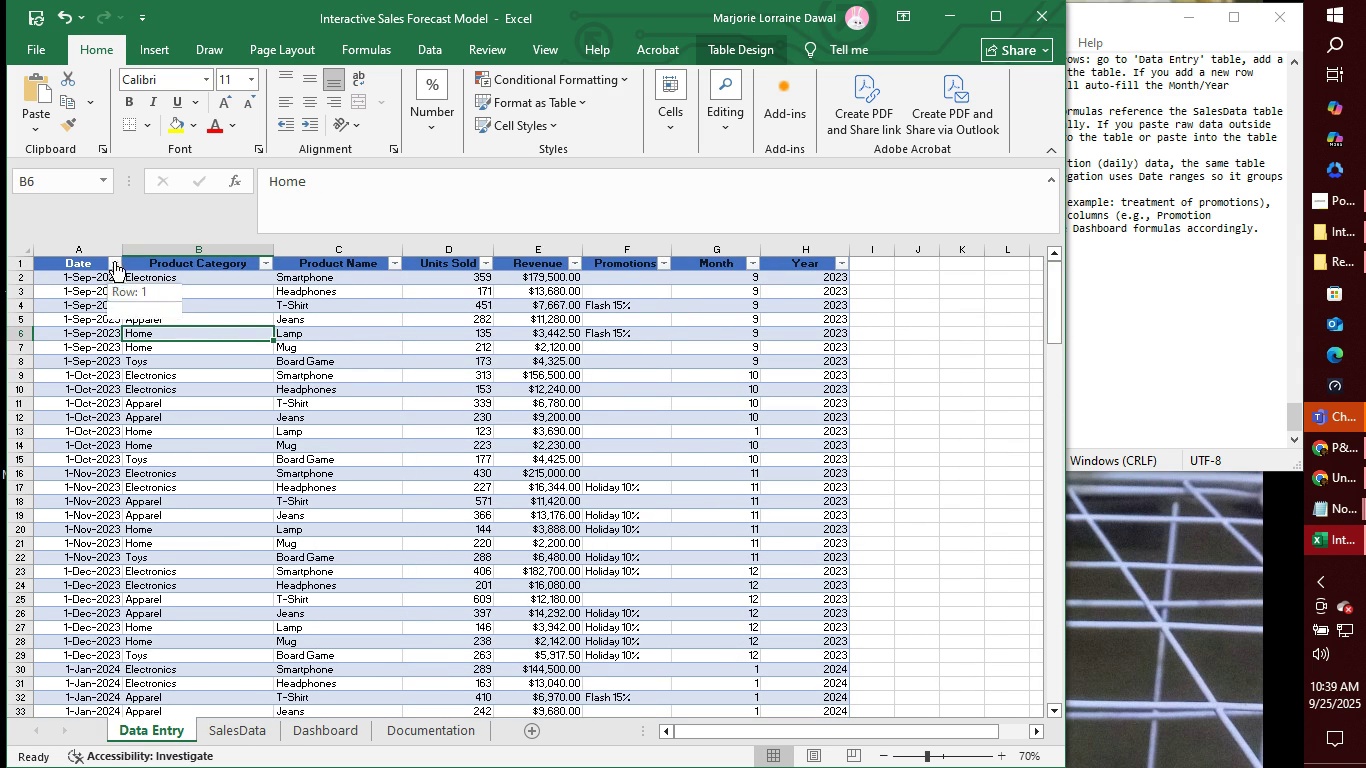 
wait(14.18)
 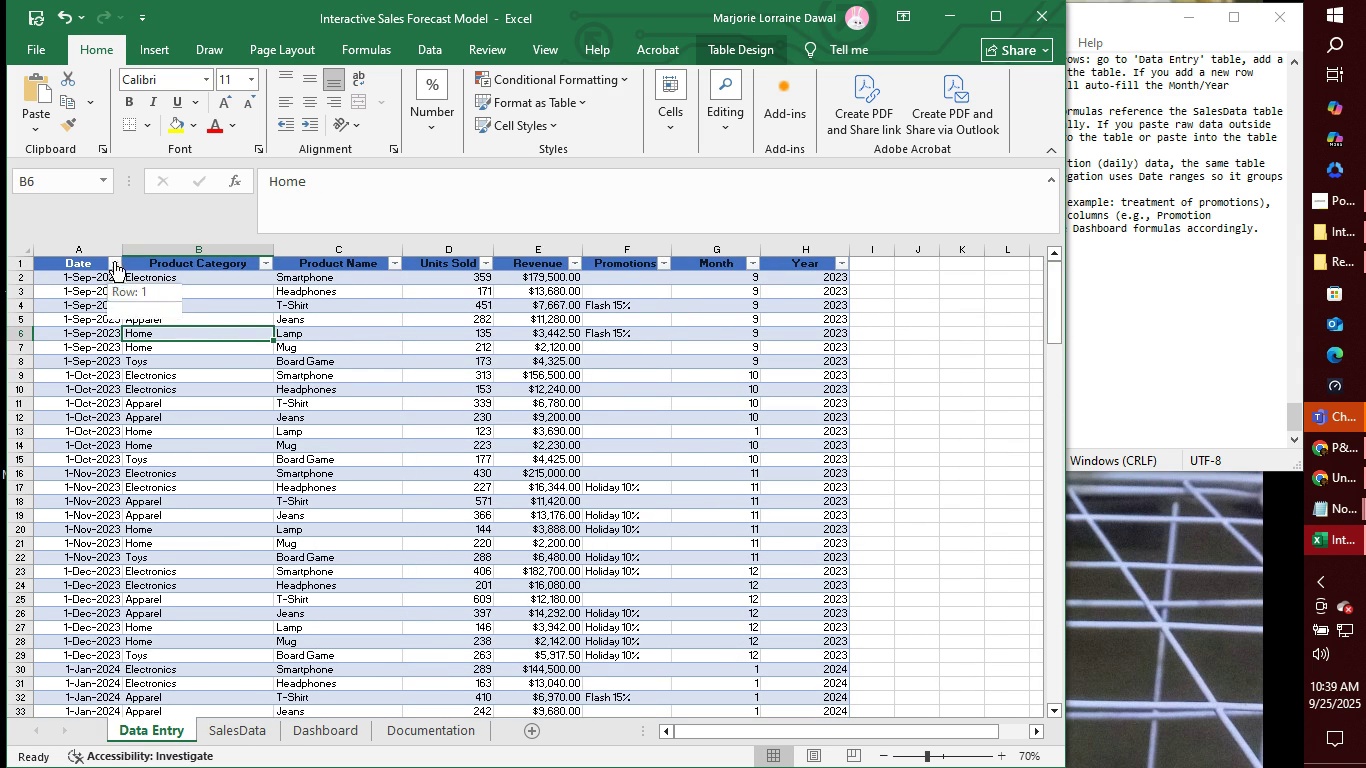 
left_click([337, 739])
 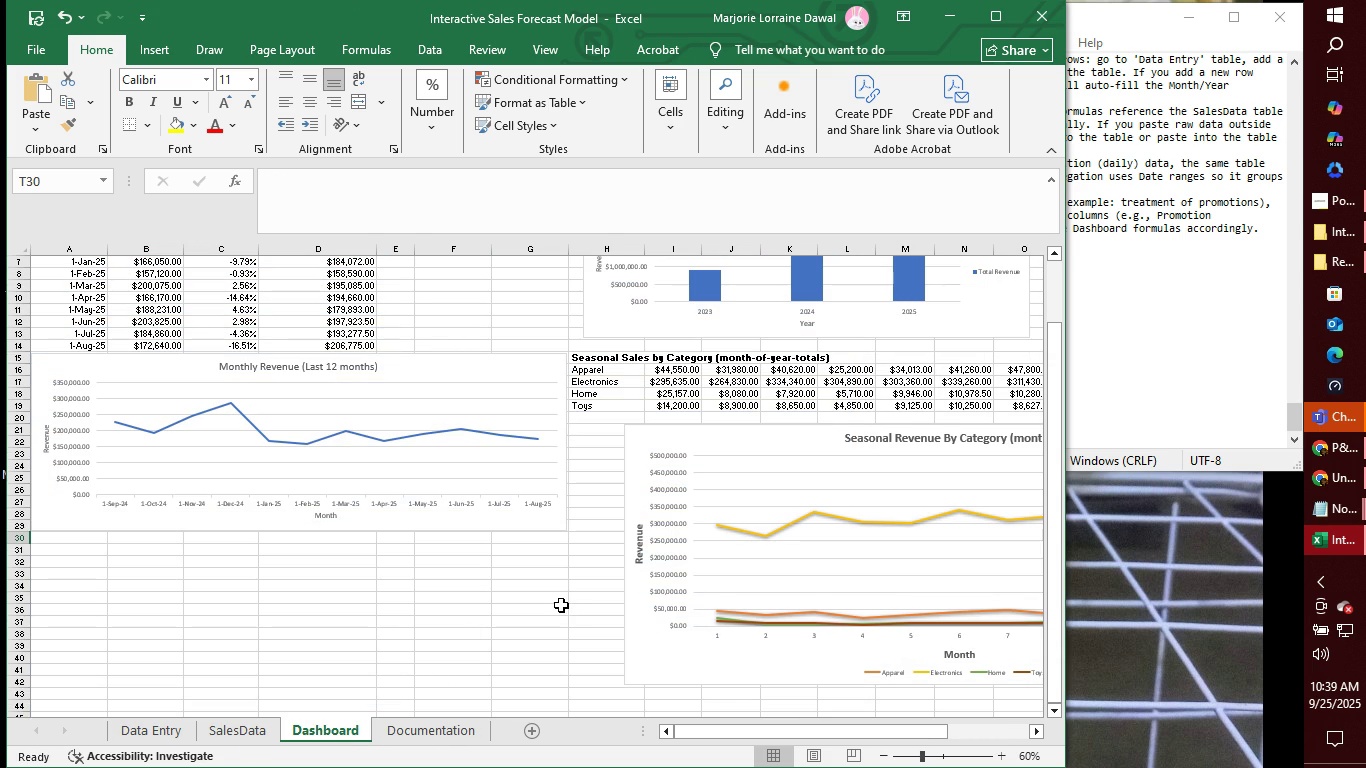 
scroll: coordinate [561, 602], scroll_direction: down, amount: 4.0
 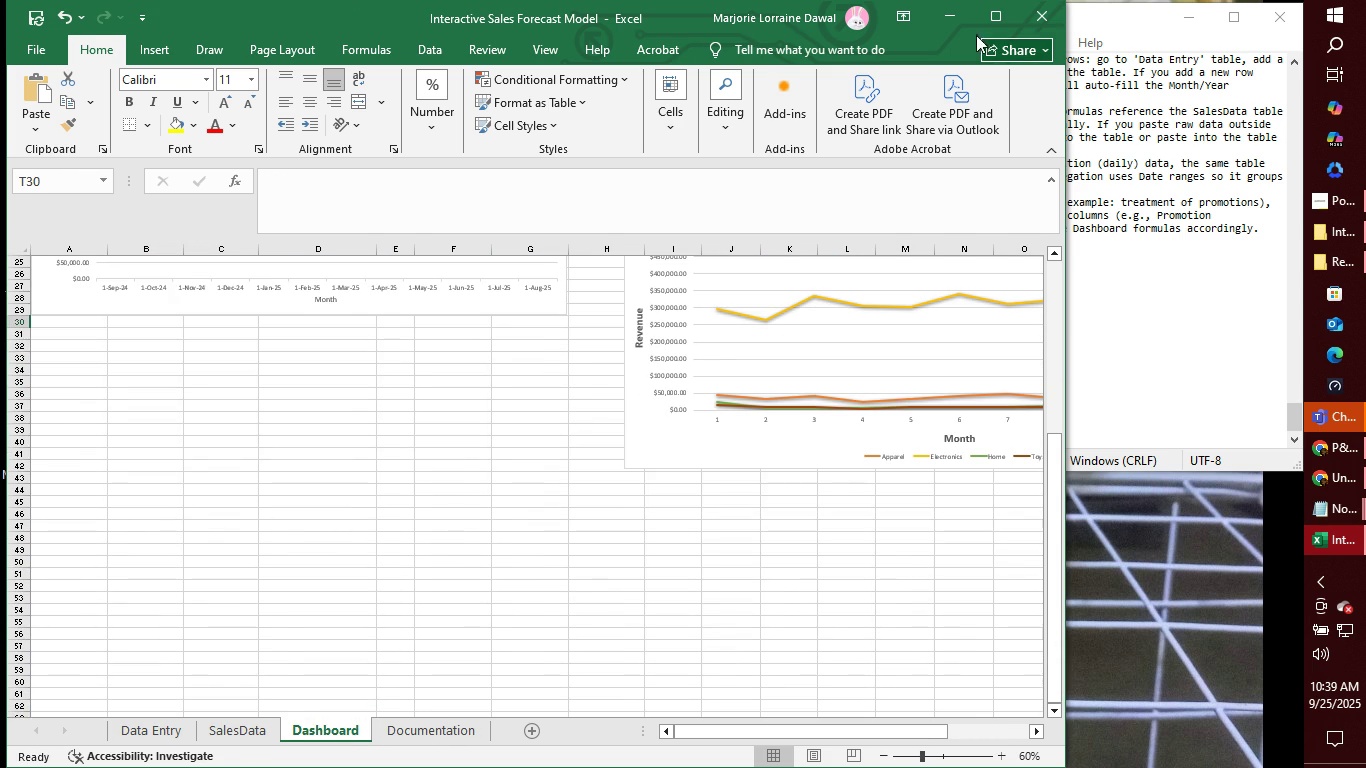 
left_click([1001, 17])
 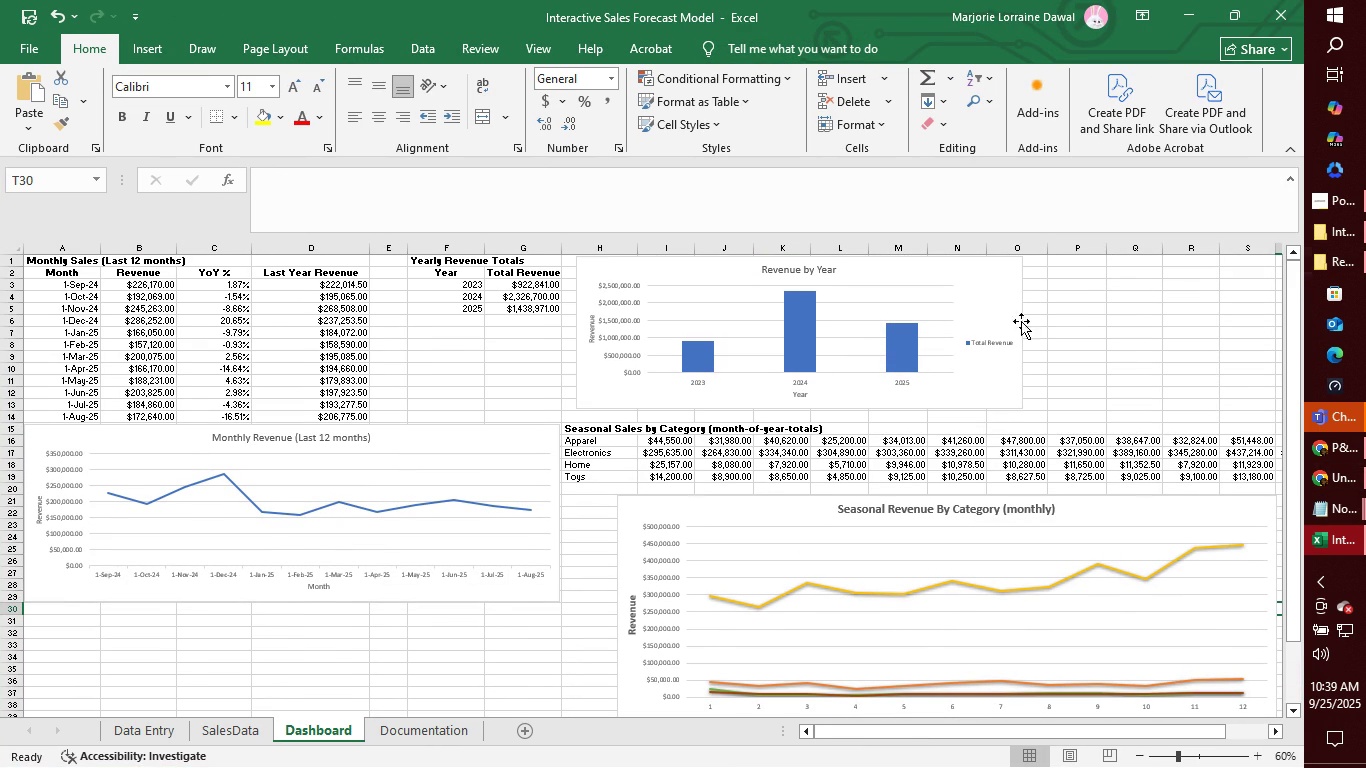 
wait(8.09)
 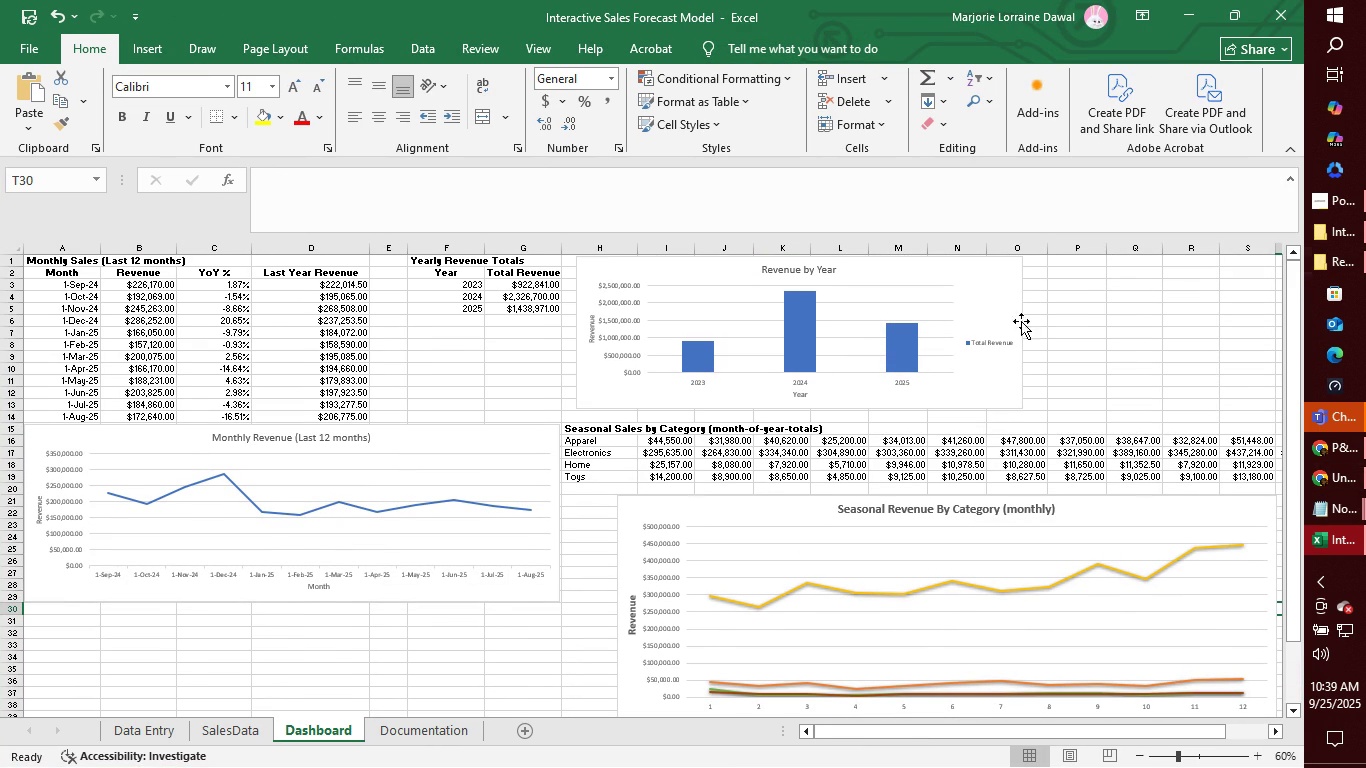 
left_click([582, 442])
 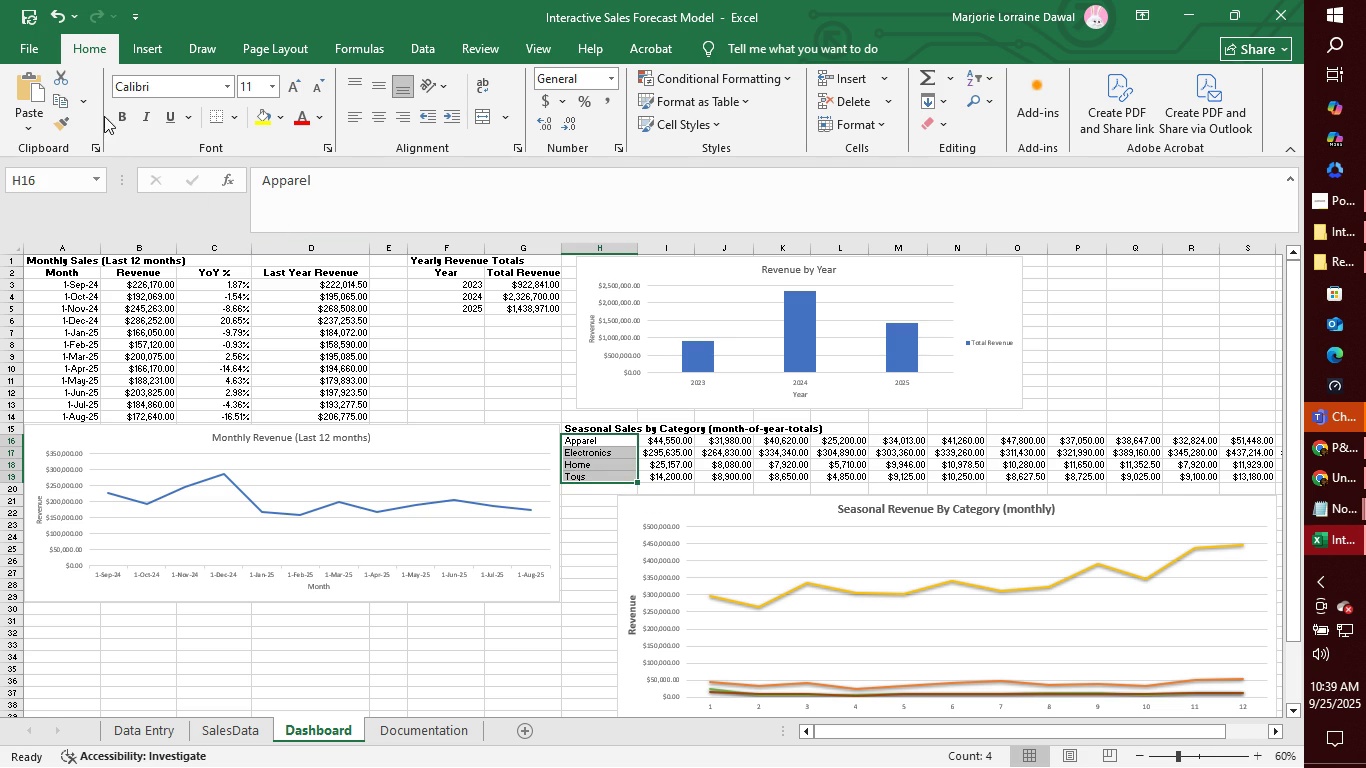 
left_click([114, 115])
 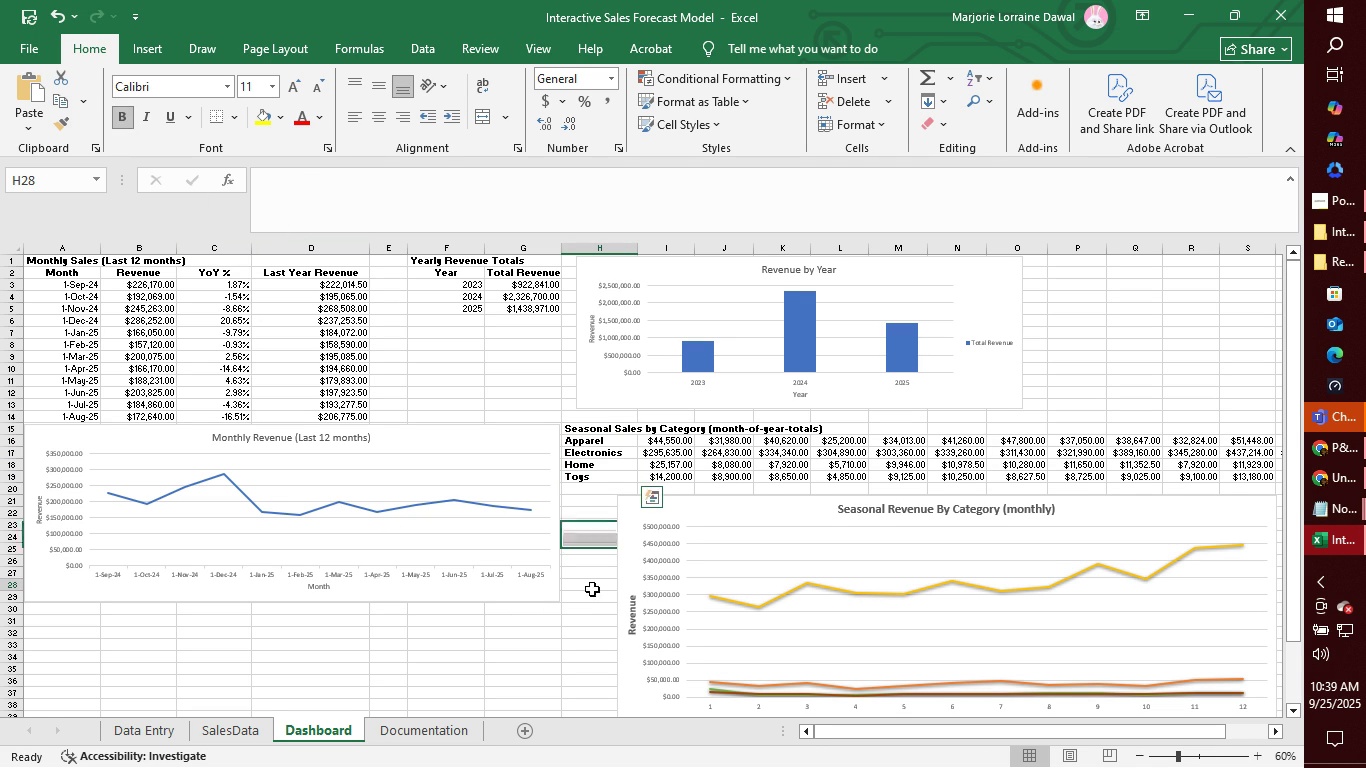 
left_click([592, 589])
 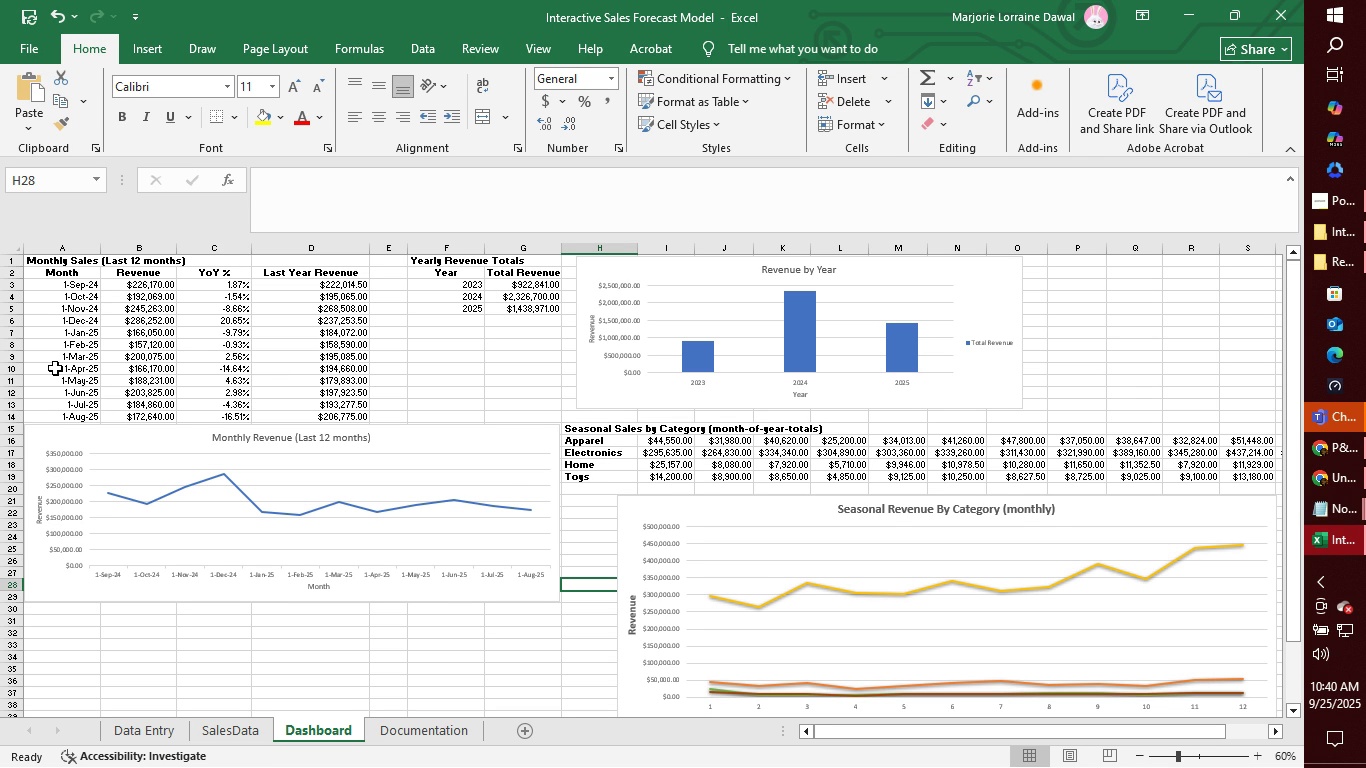 
wait(56.08)
 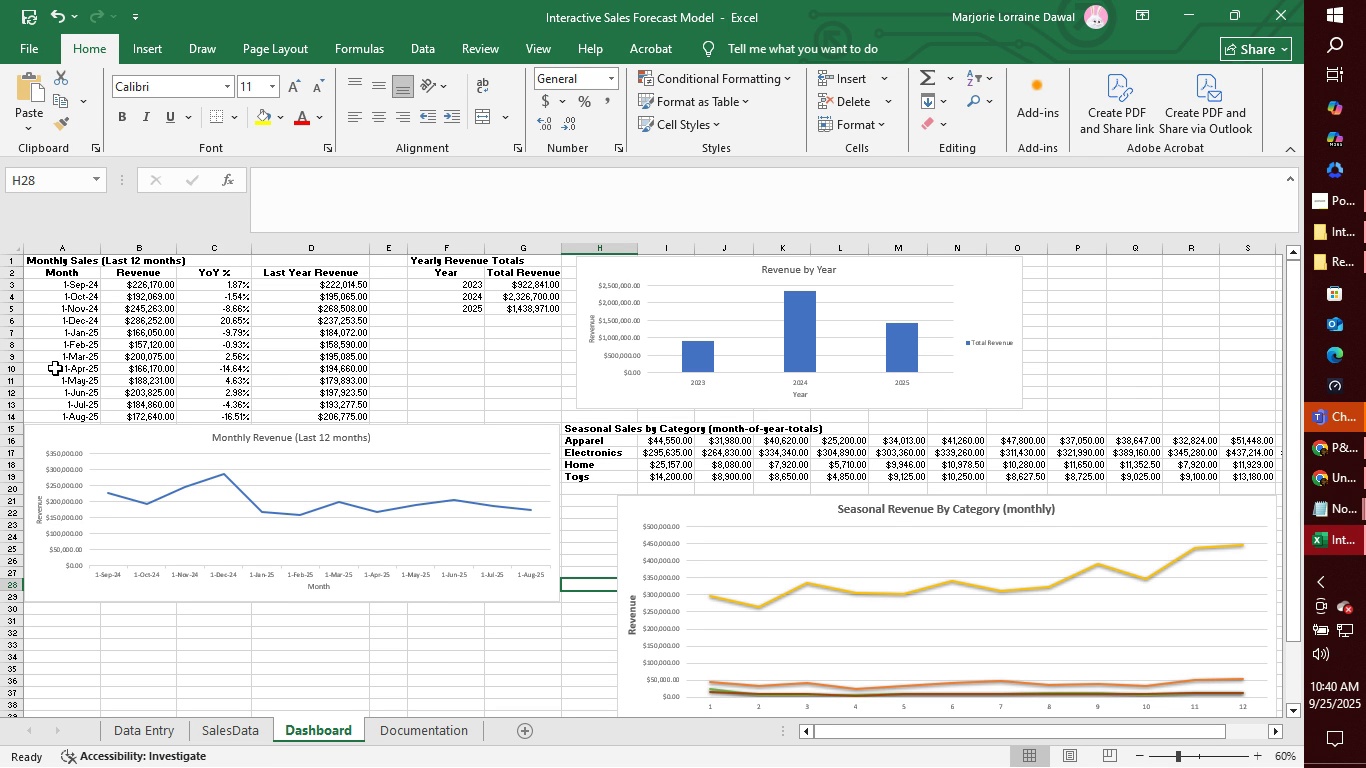 
left_click([78, 291])
 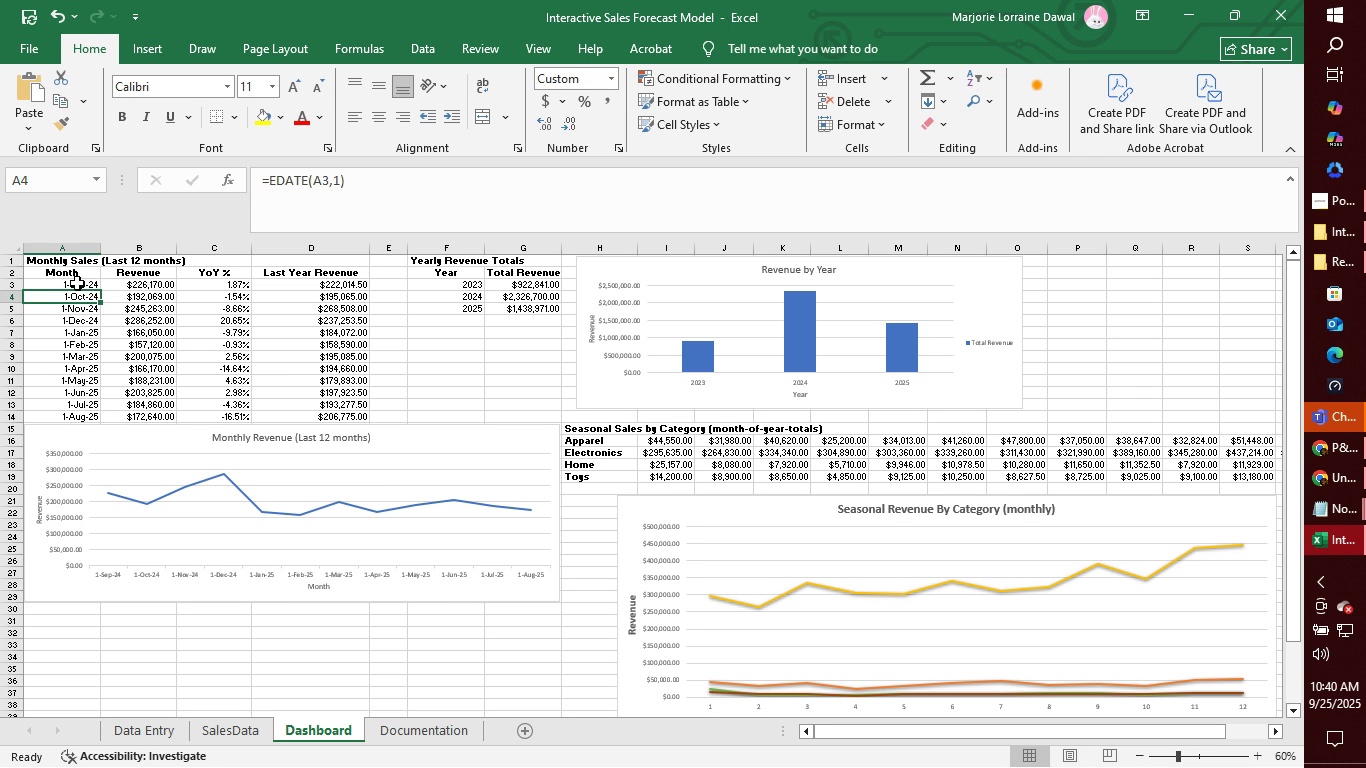 
left_click([77, 283])
 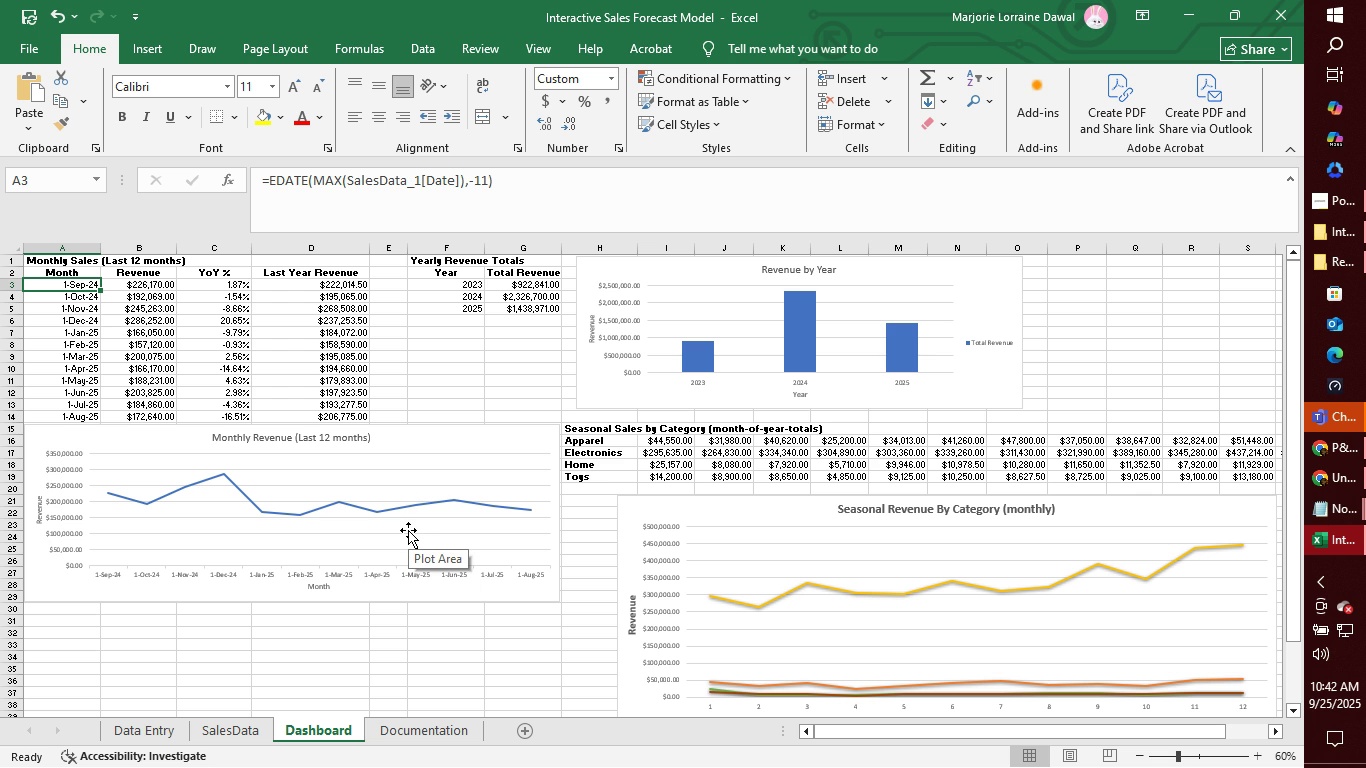 
wait(91.14)
 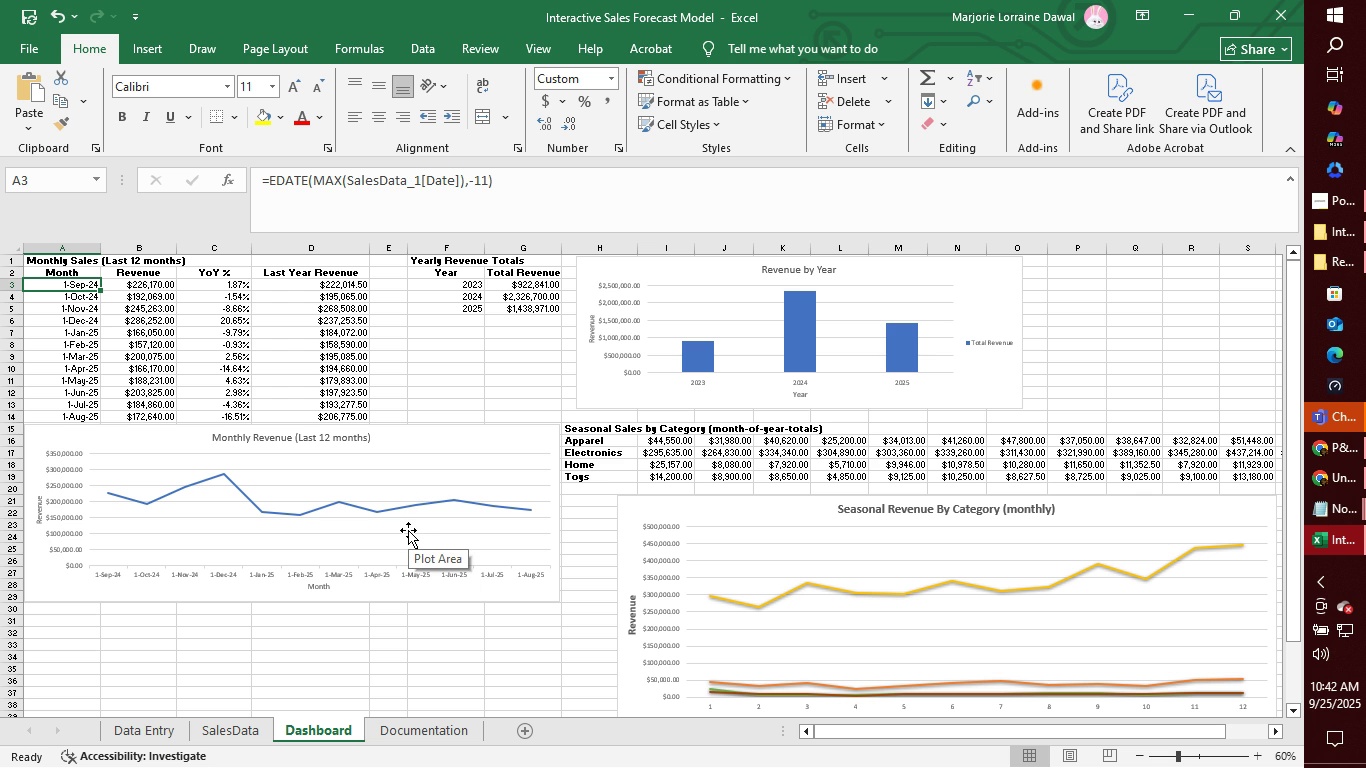 
left_click([465, 432])
 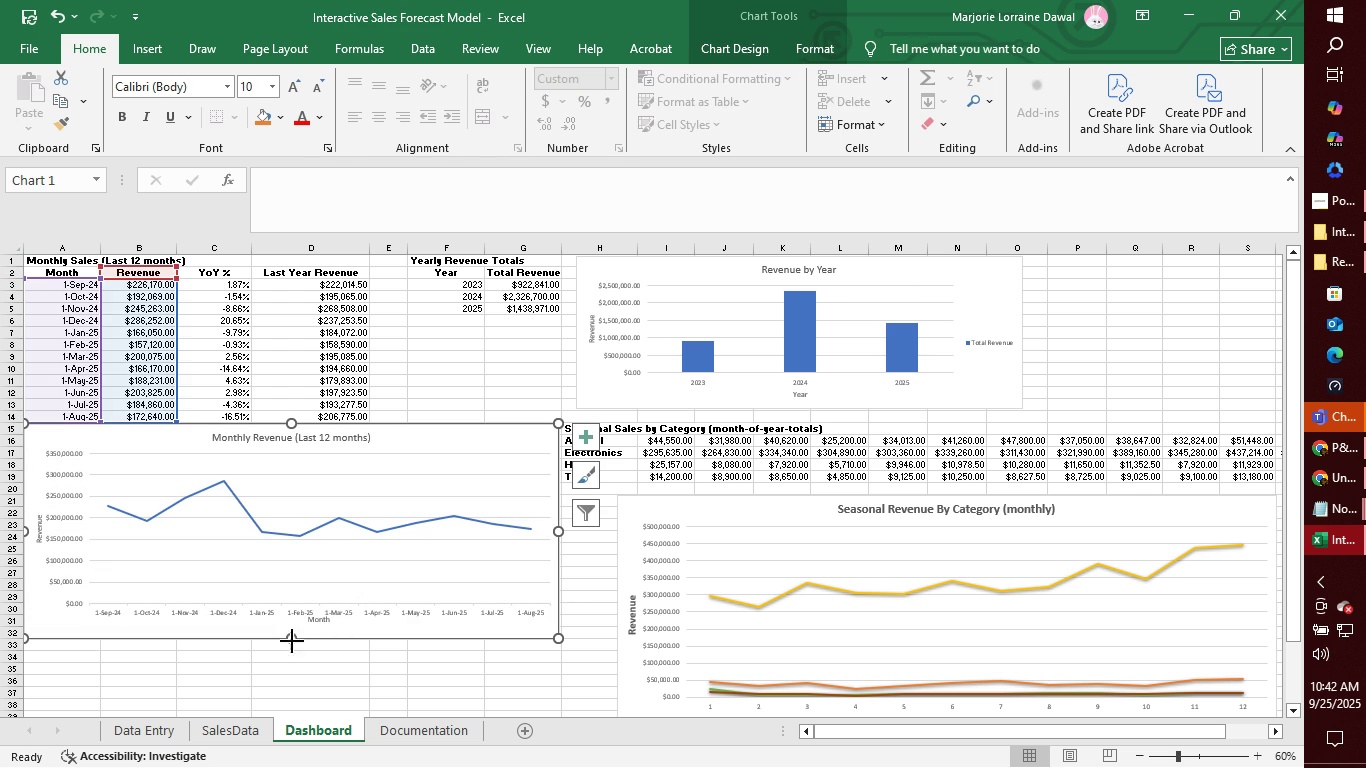 
wait(9.62)
 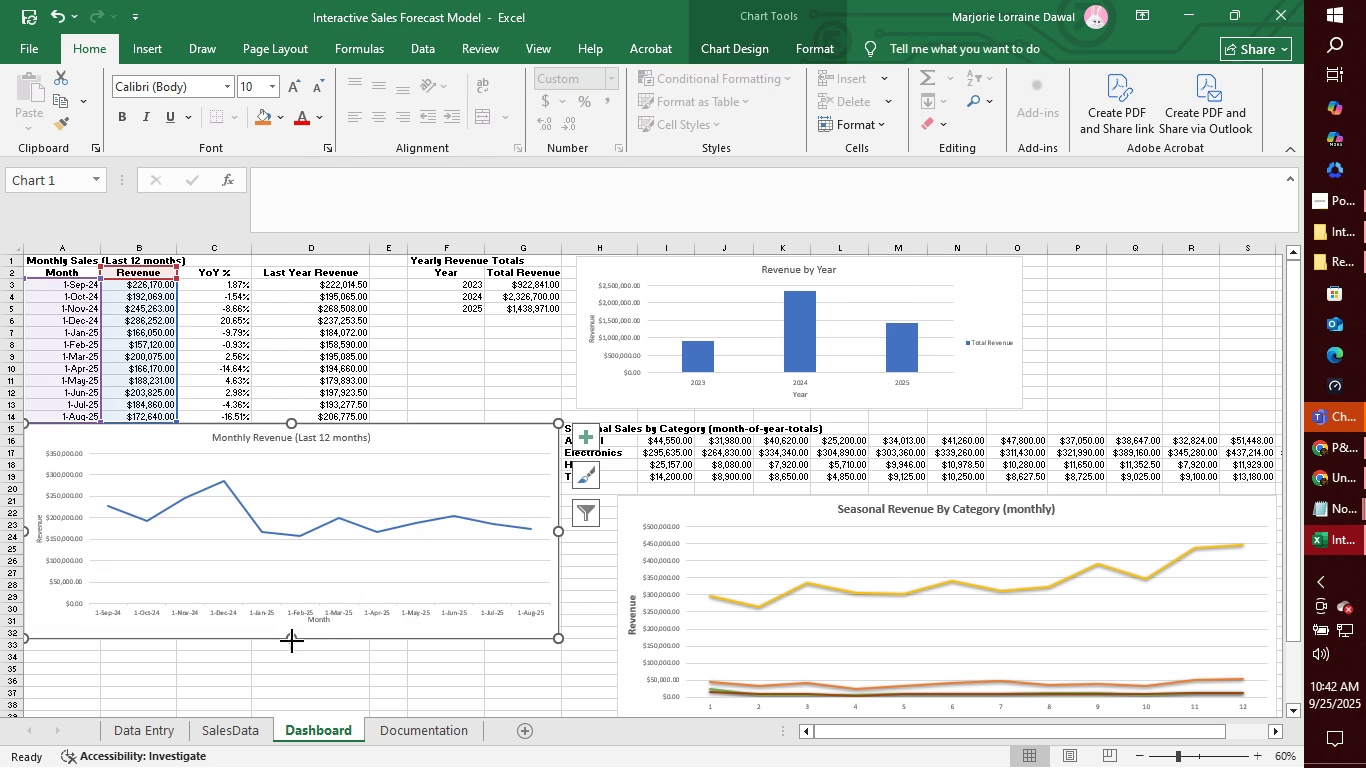 
left_click([590, 579])
 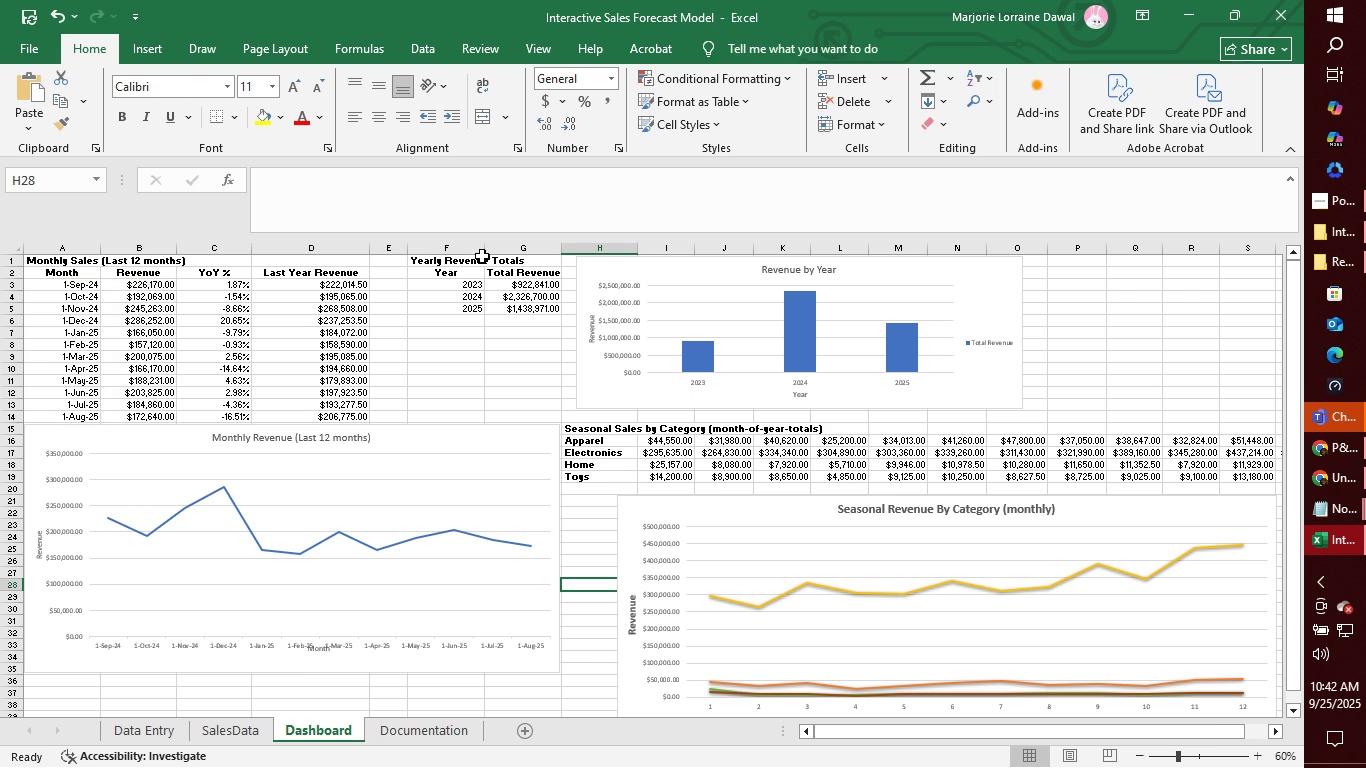 
wait(6.81)
 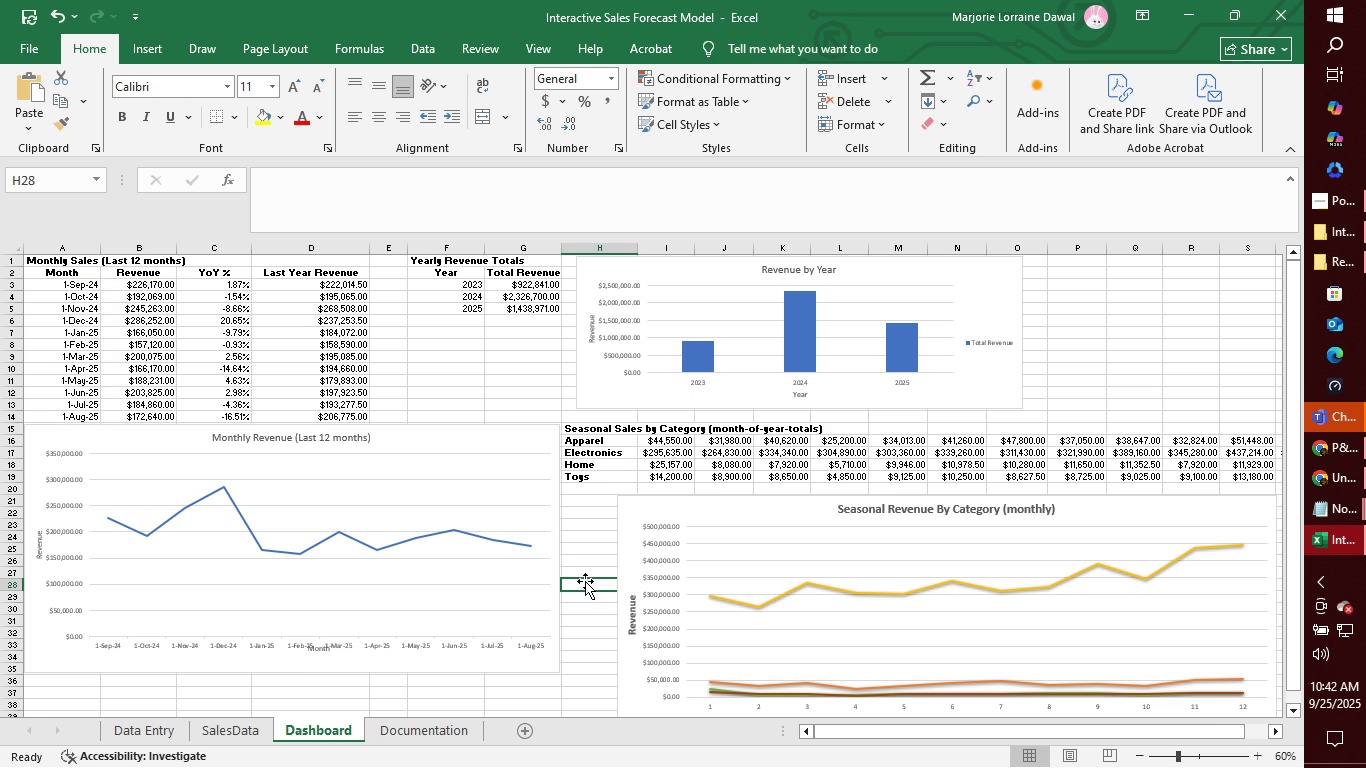 
left_click([236, 722])
 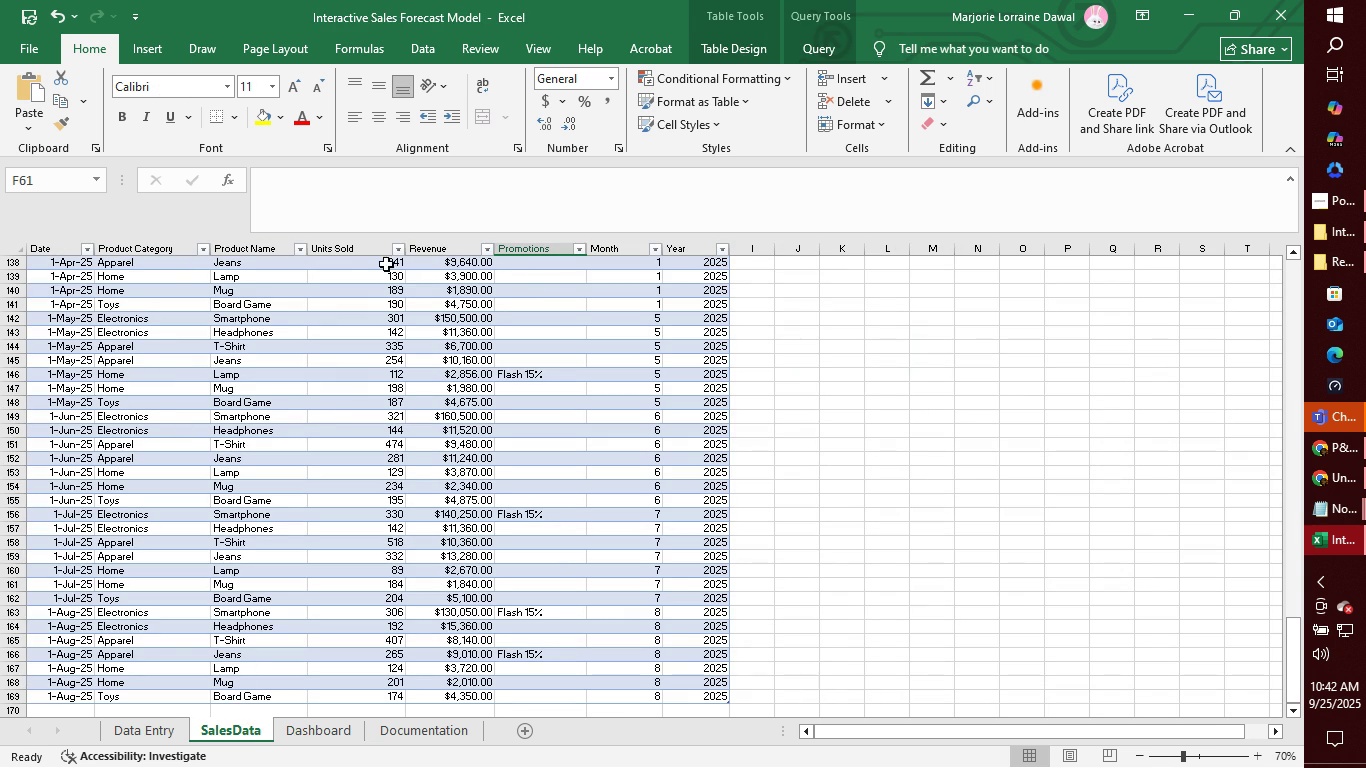 
wait(9.35)
 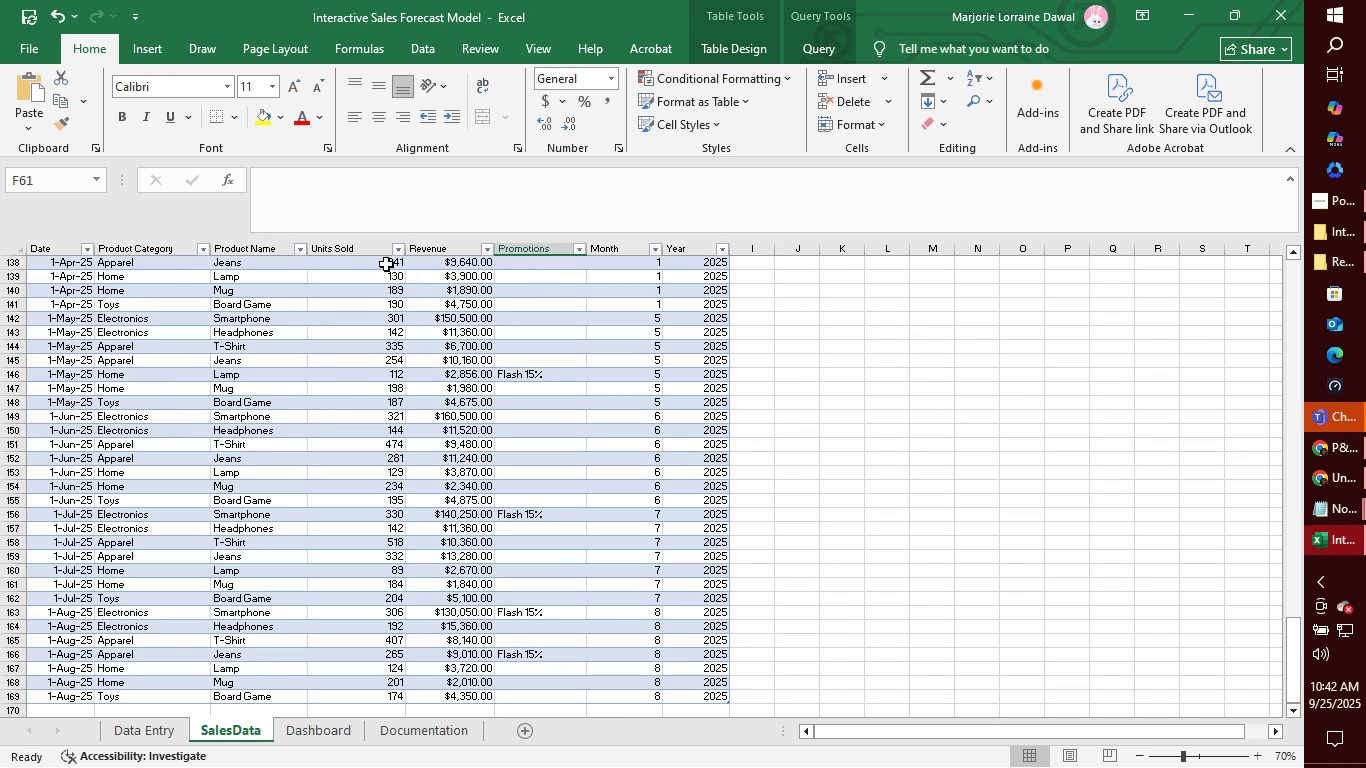 
left_click([609, 248])
 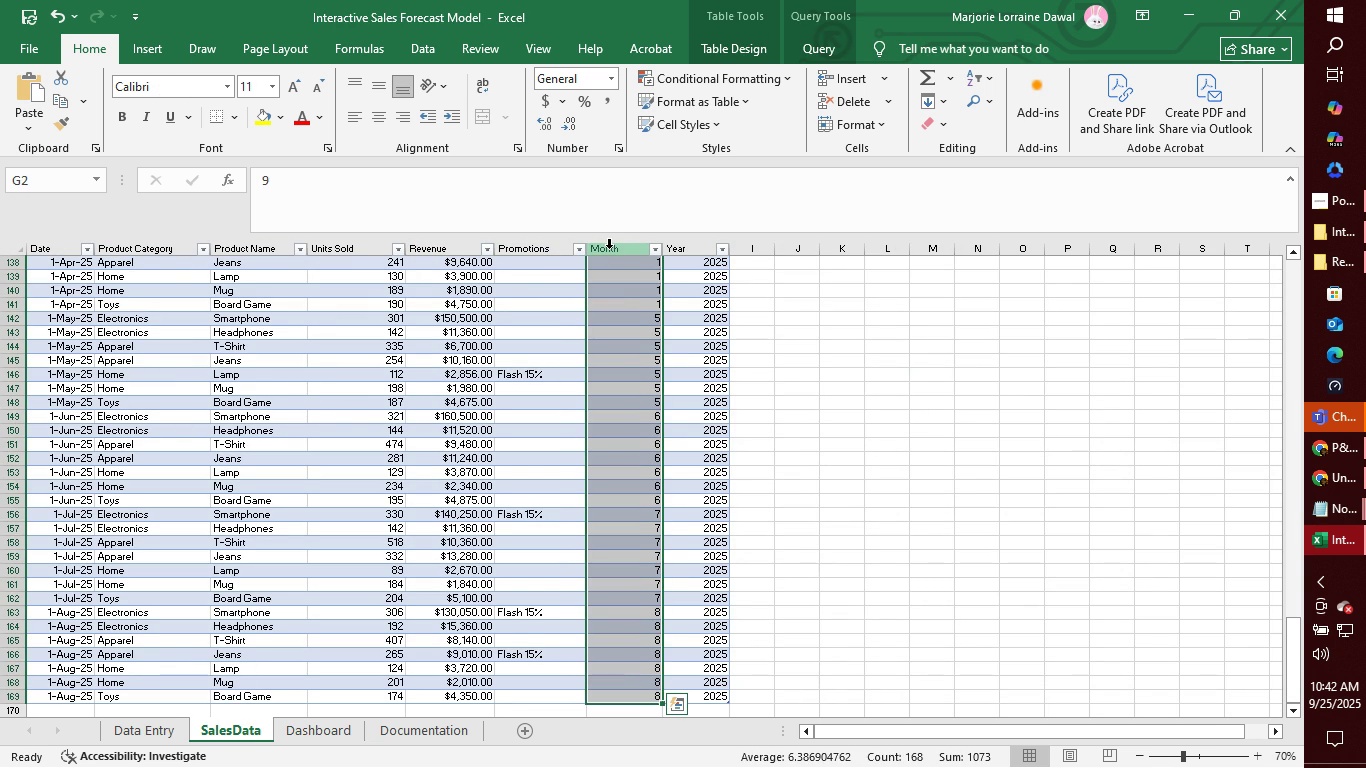 
left_click([609, 248])
 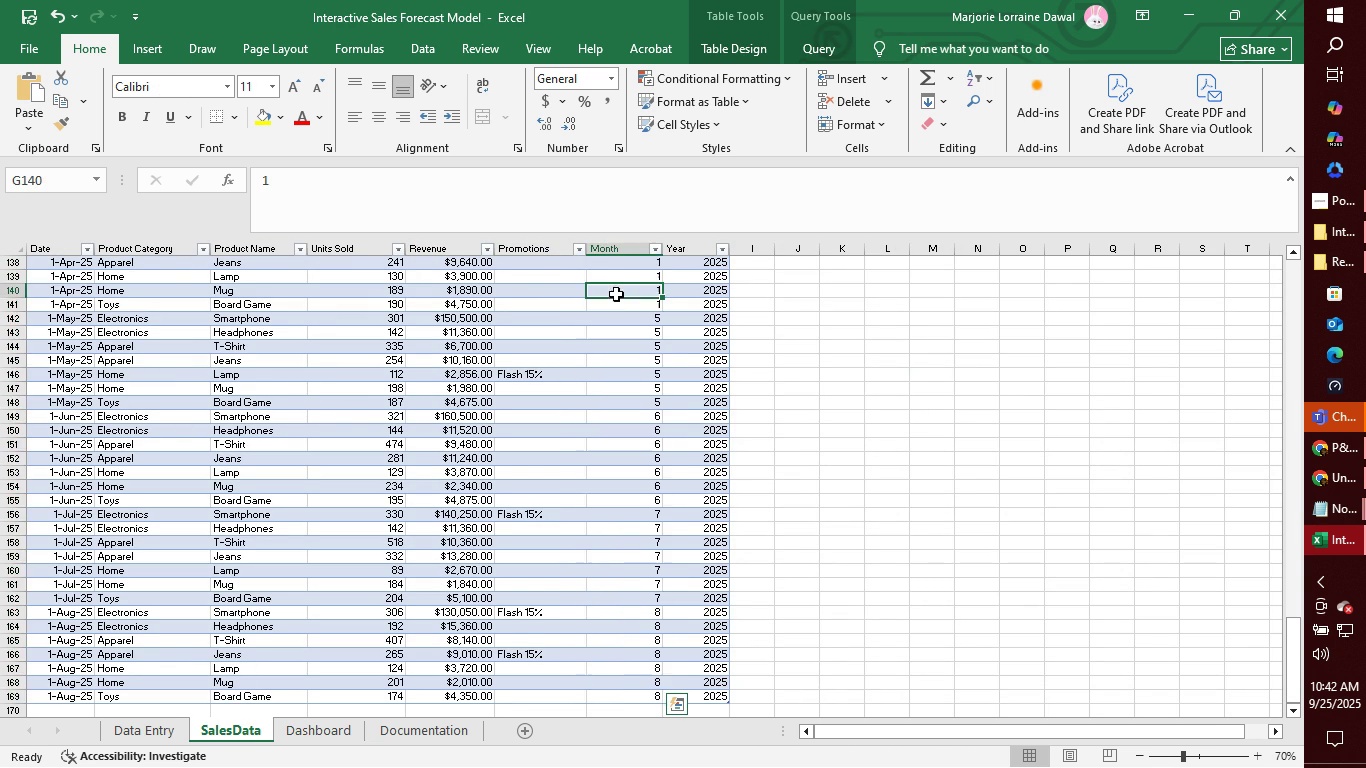 
left_click([616, 294])
 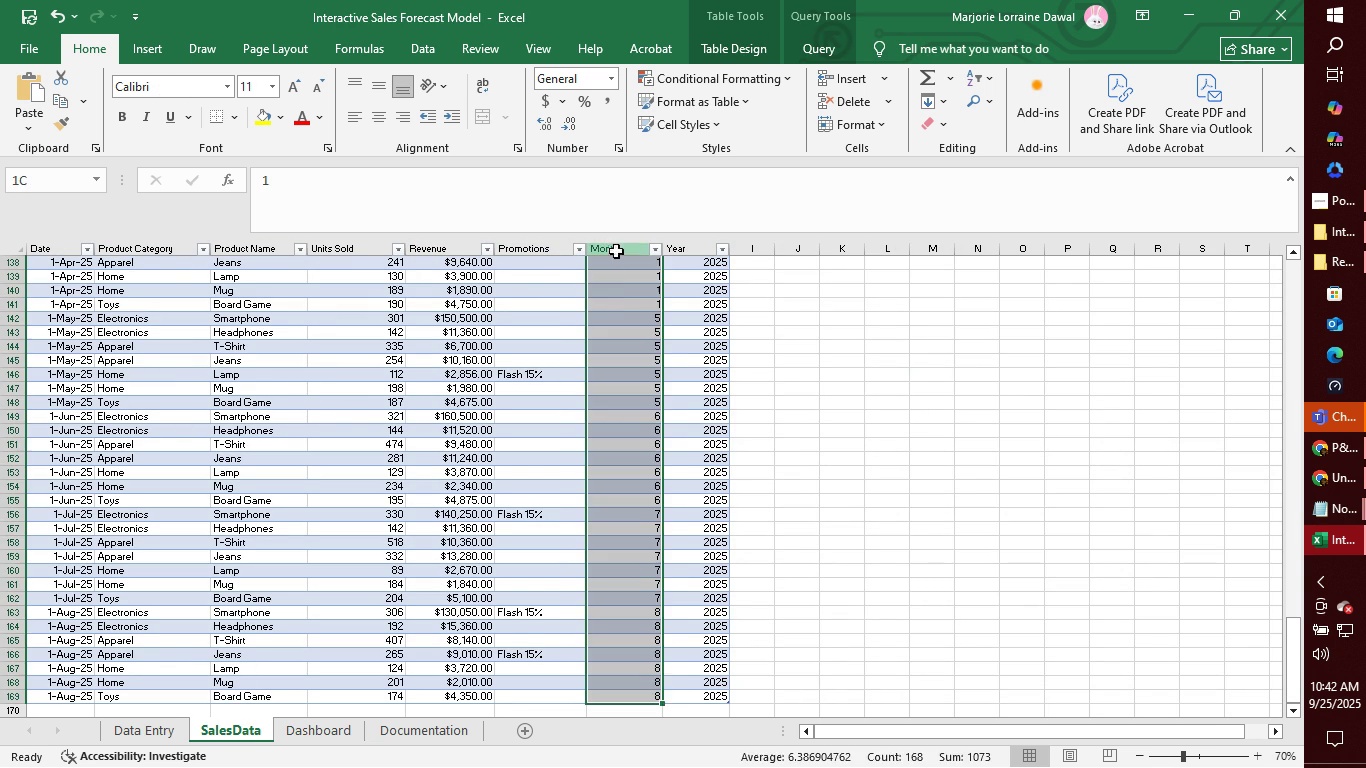 
left_click([616, 251])
 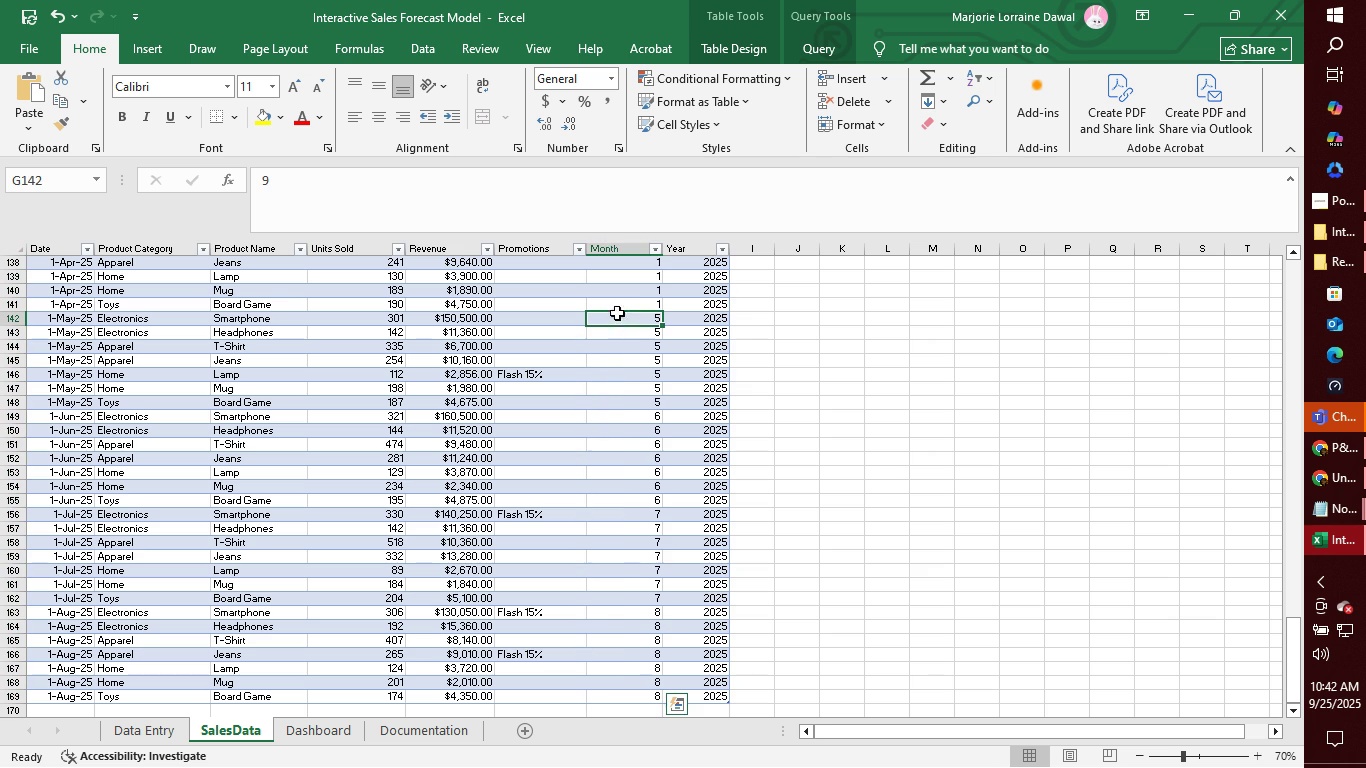 
left_click([617, 313])
 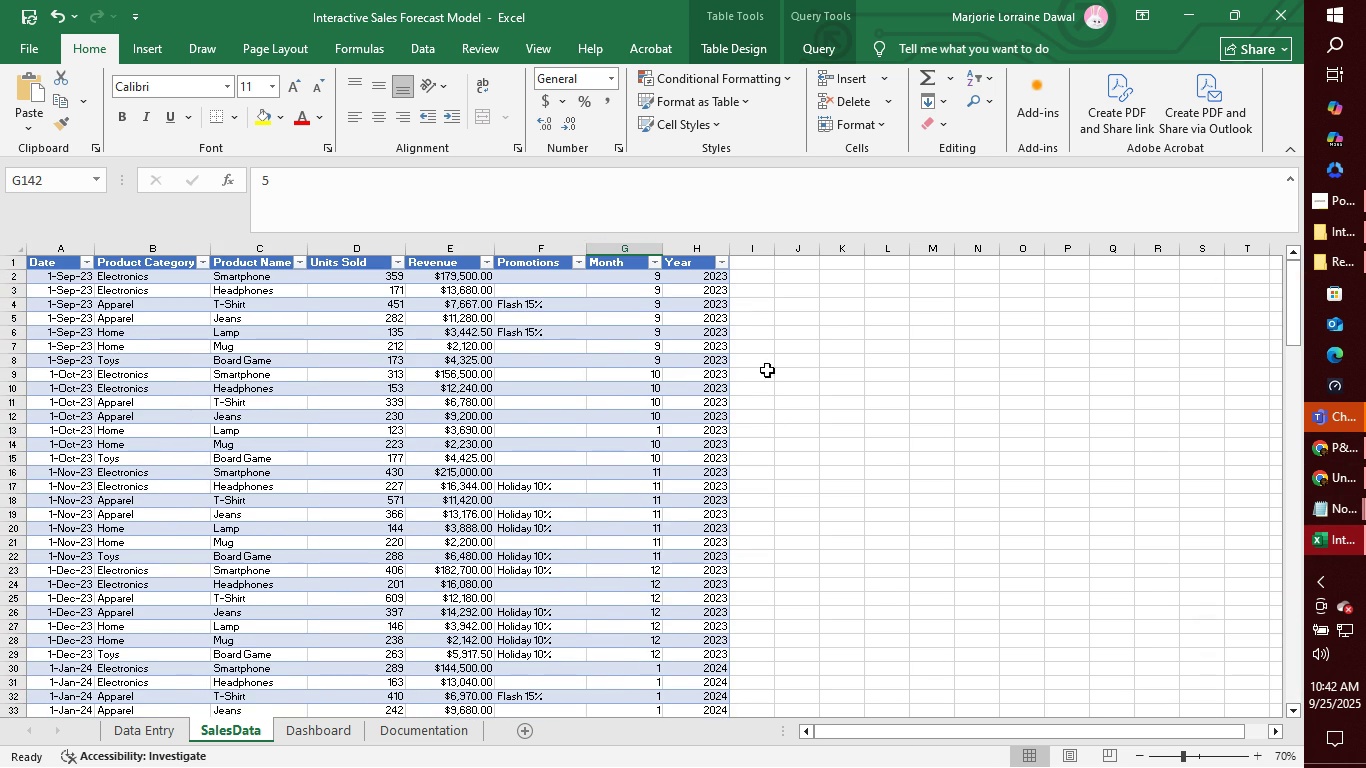 
wait(6.72)
 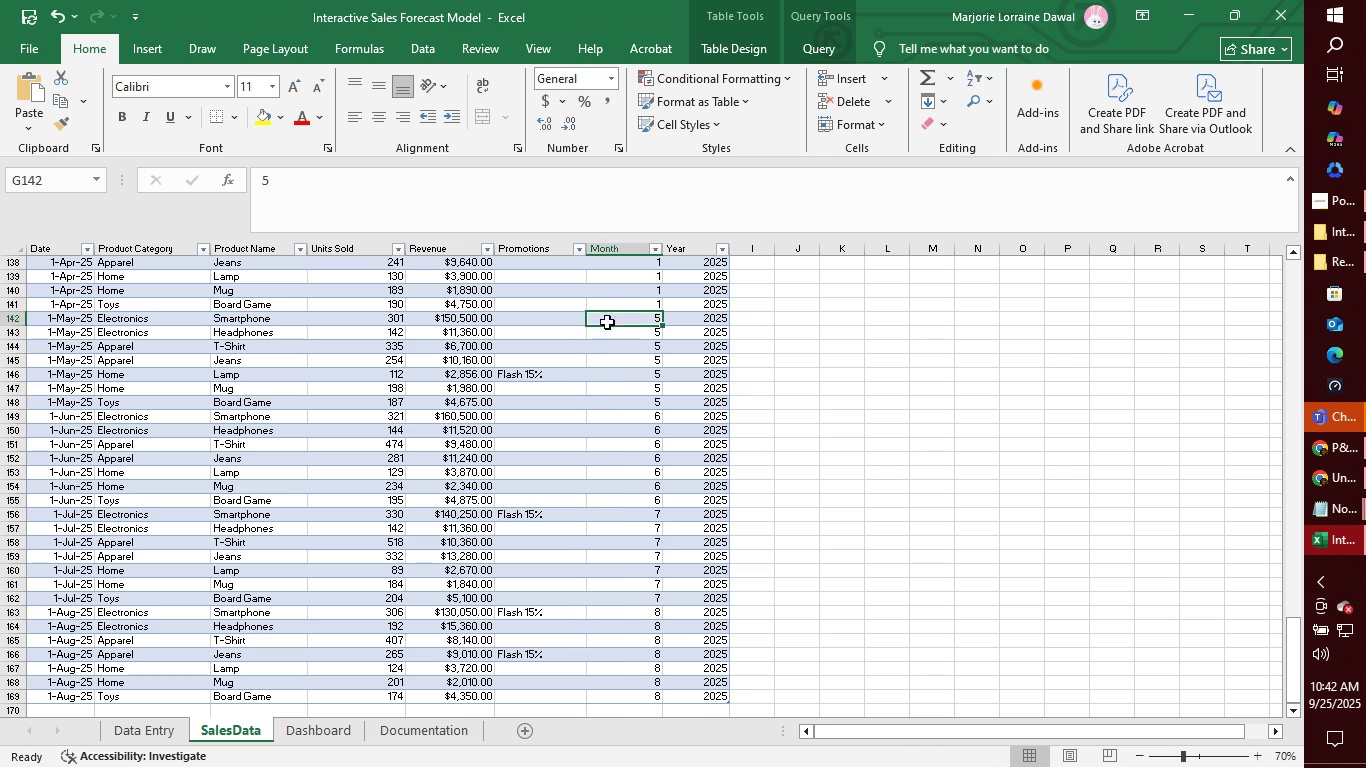 
left_click([535, 282])
 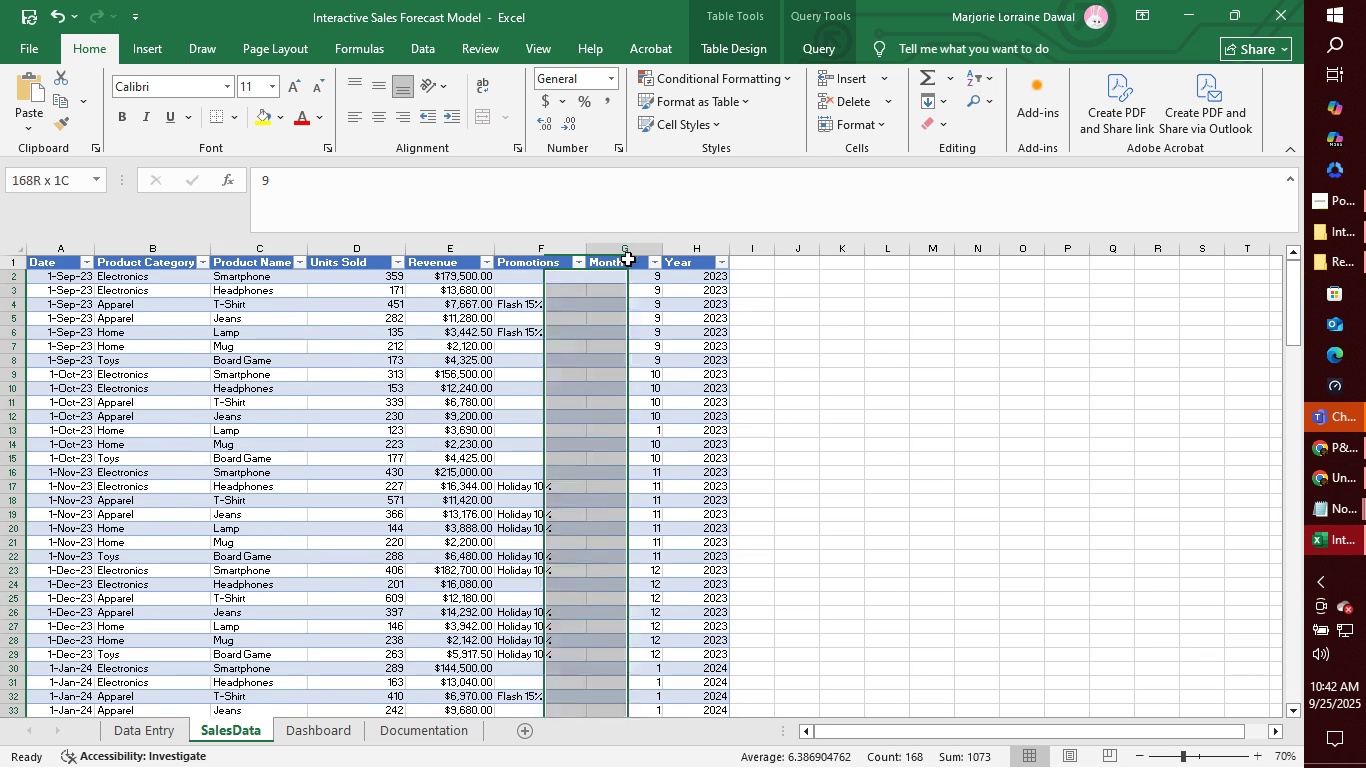 
left_click([628, 259])
 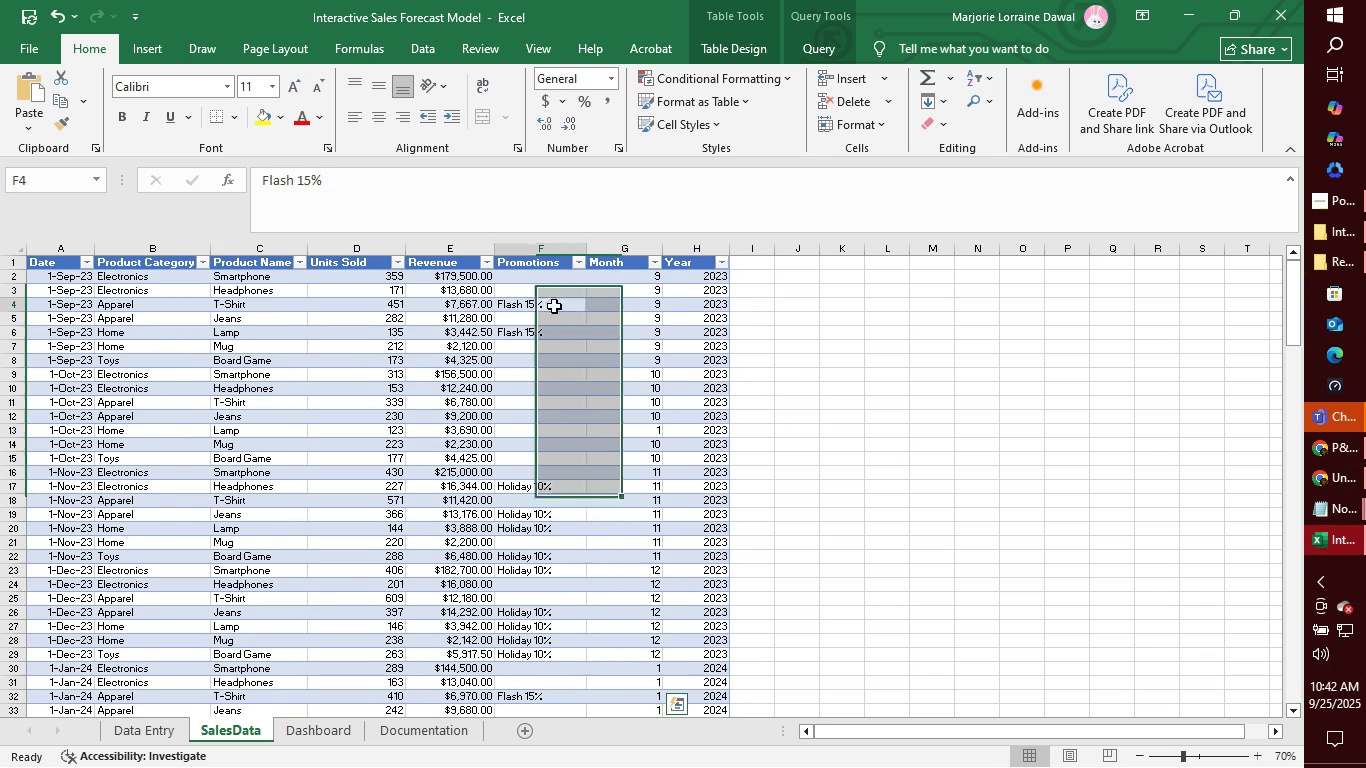 
left_click([554, 306])
 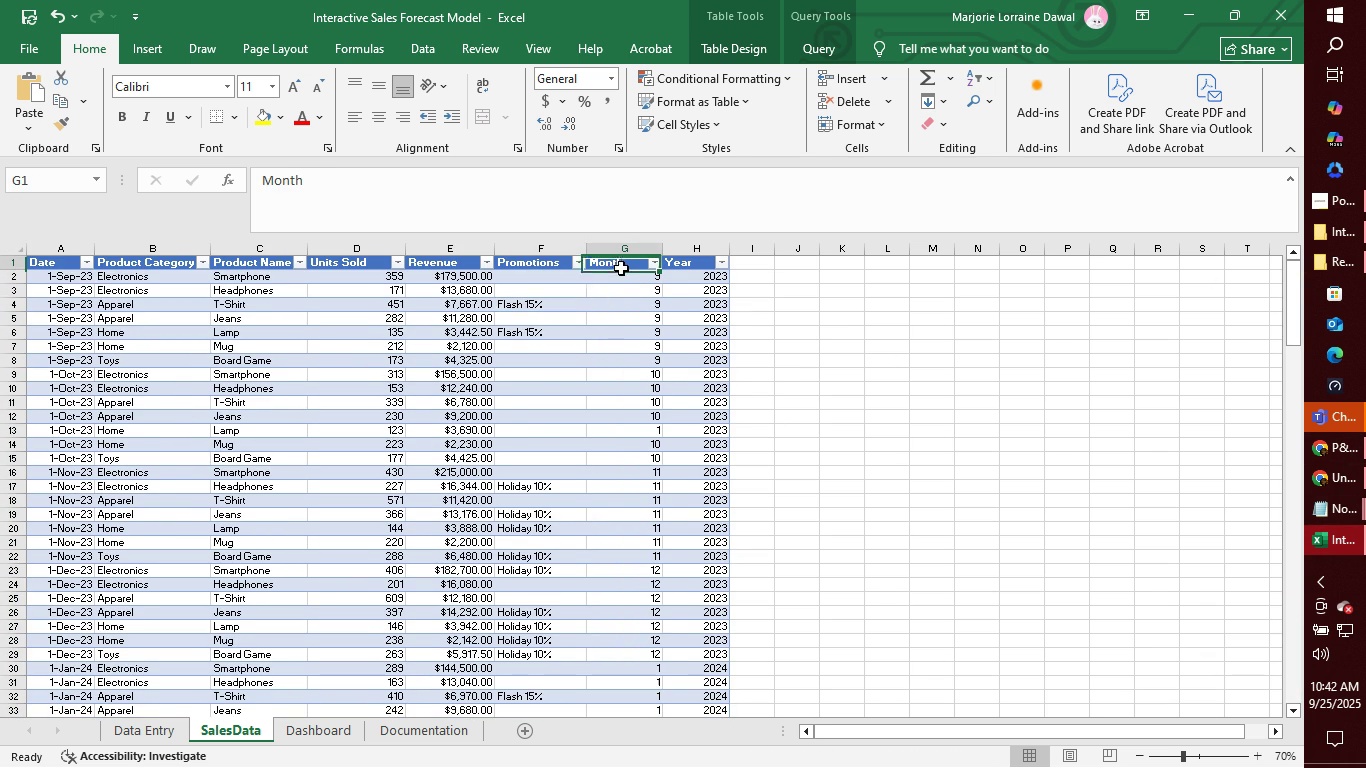 
left_click([621, 268])
 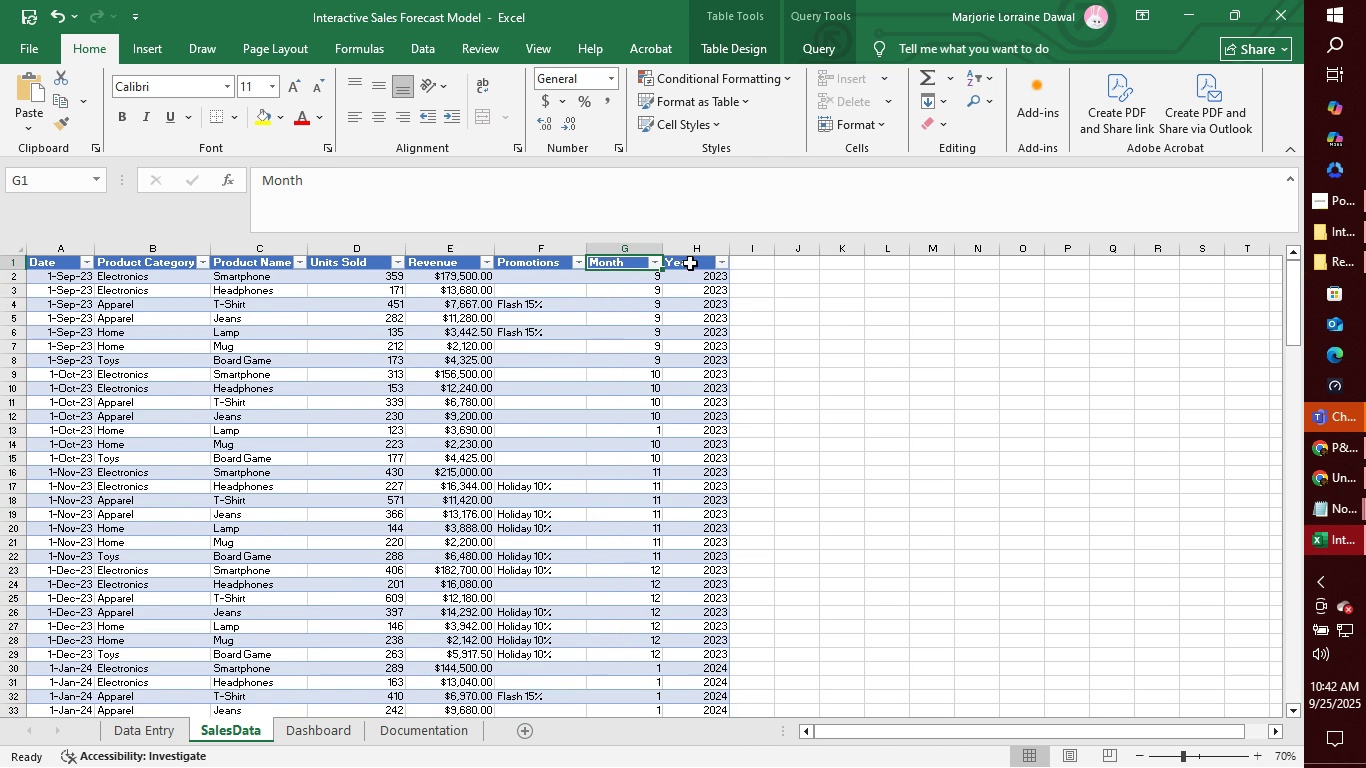 
left_click([693, 261])
 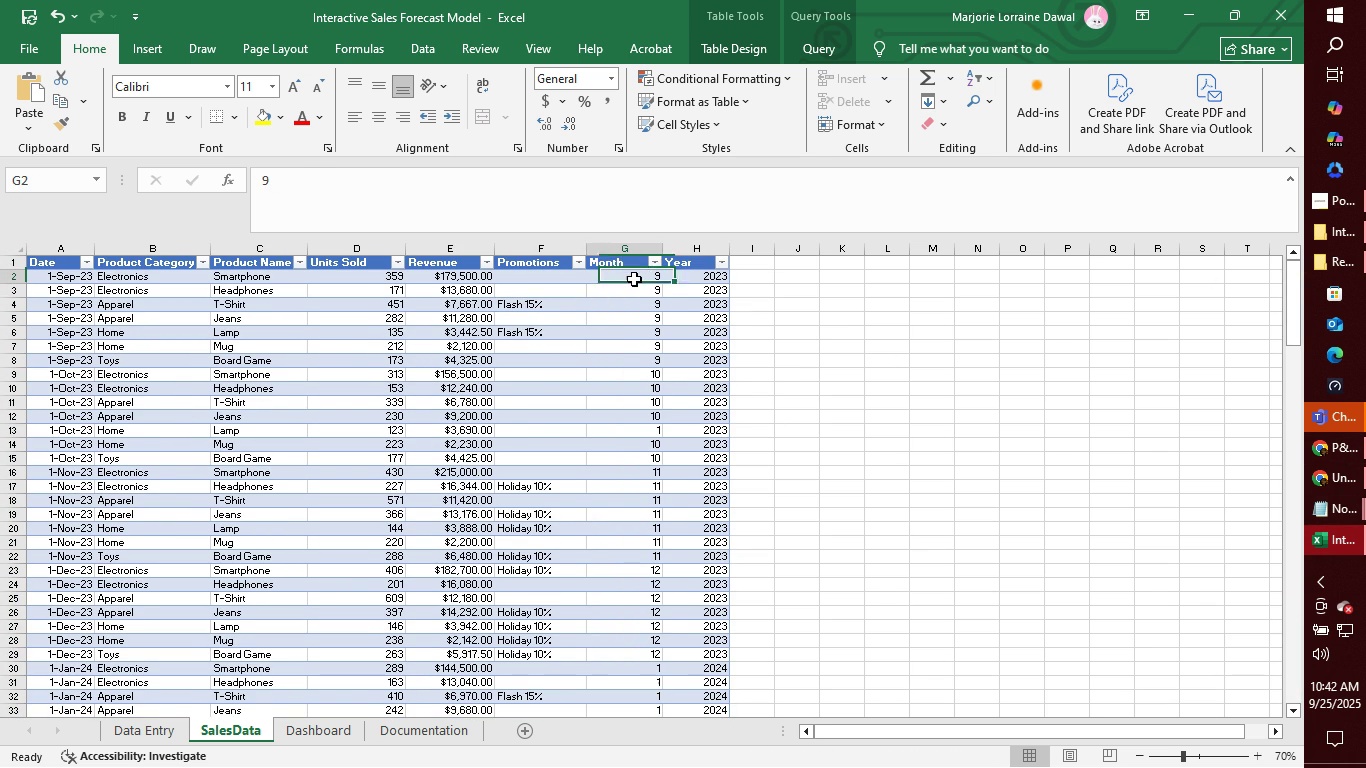 
left_click([634, 279])
 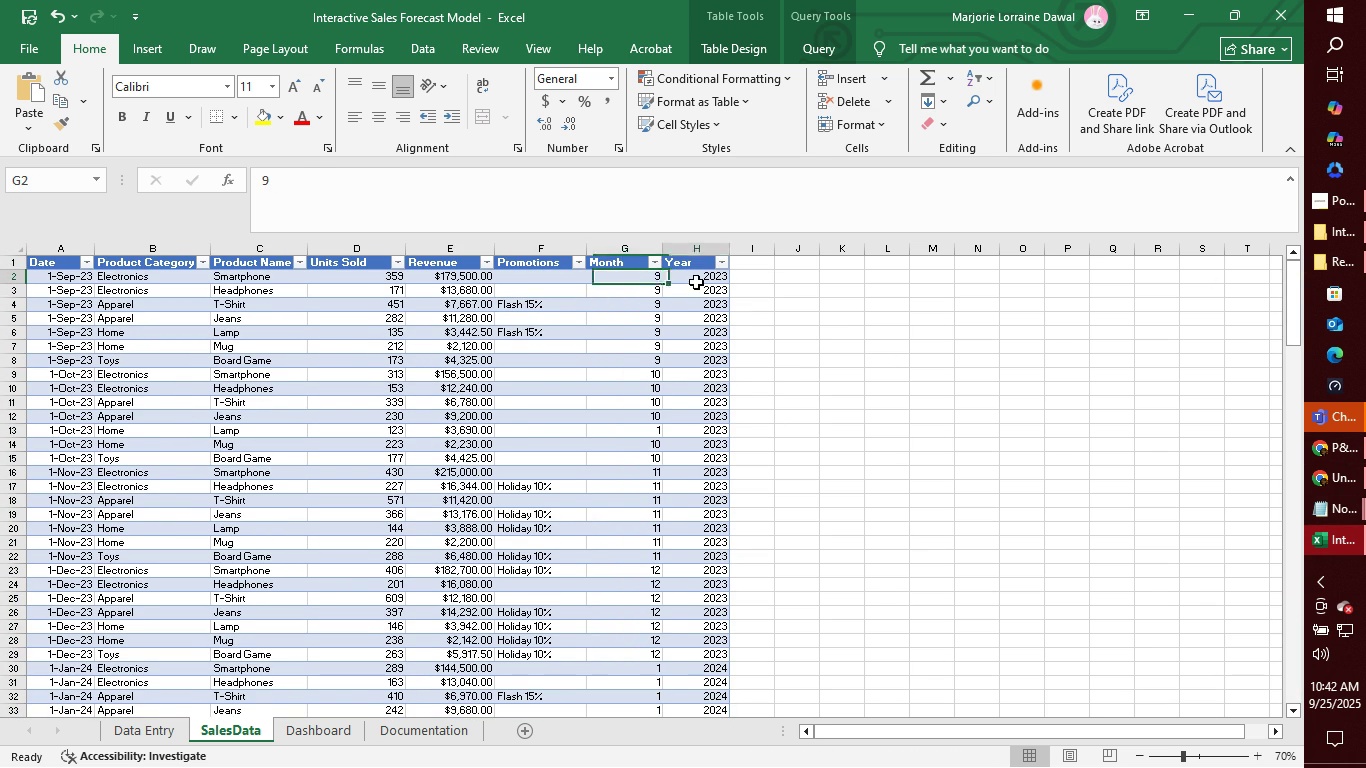 
left_click([696, 282])
 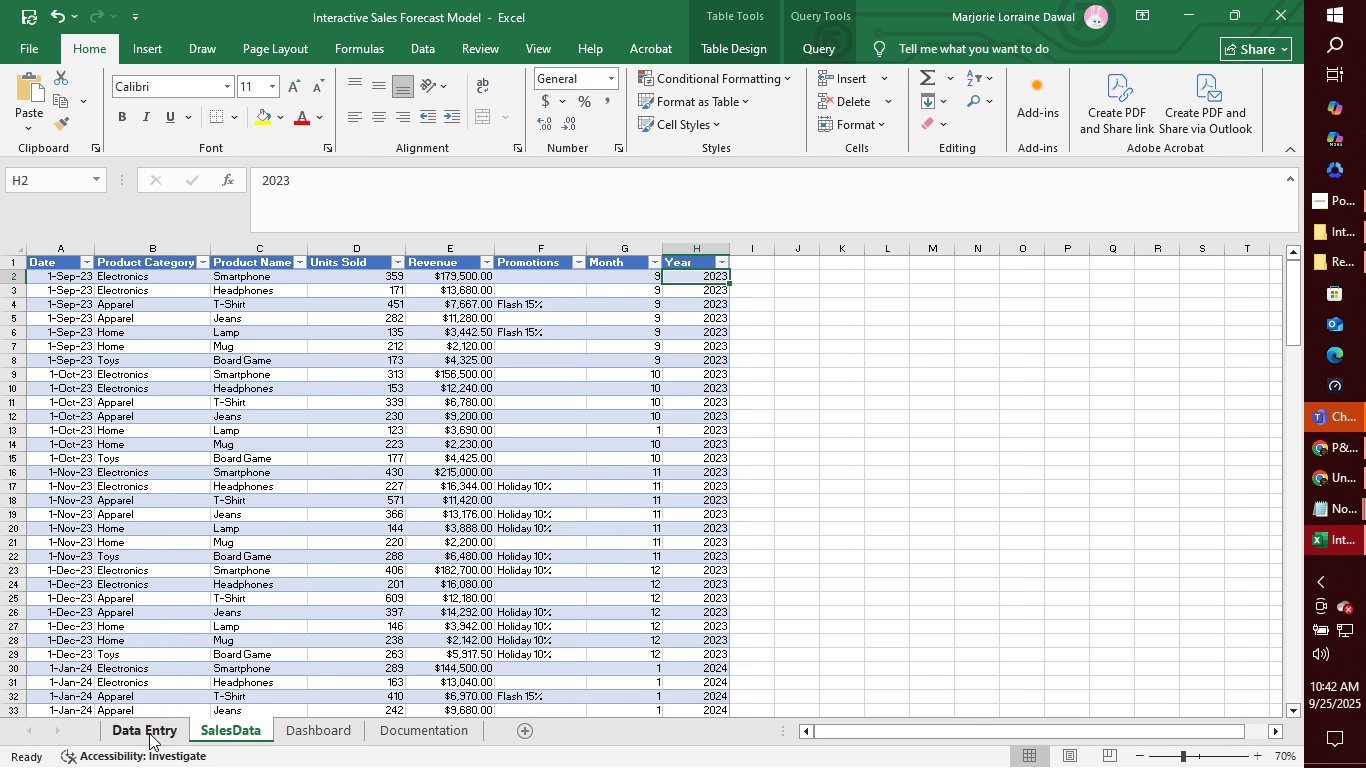 
left_click([149, 733])
 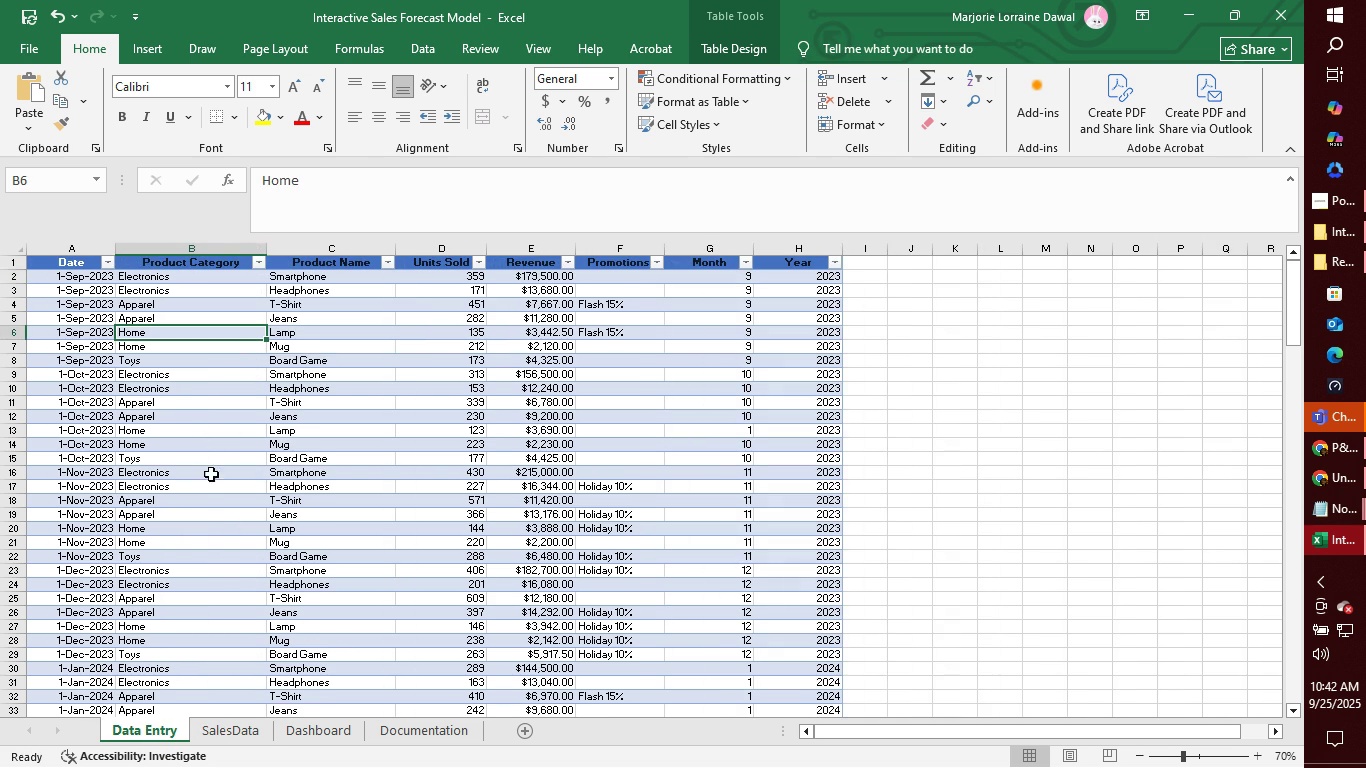 
scroll: coordinate [218, 566], scroll_direction: up, amount: 4.0
 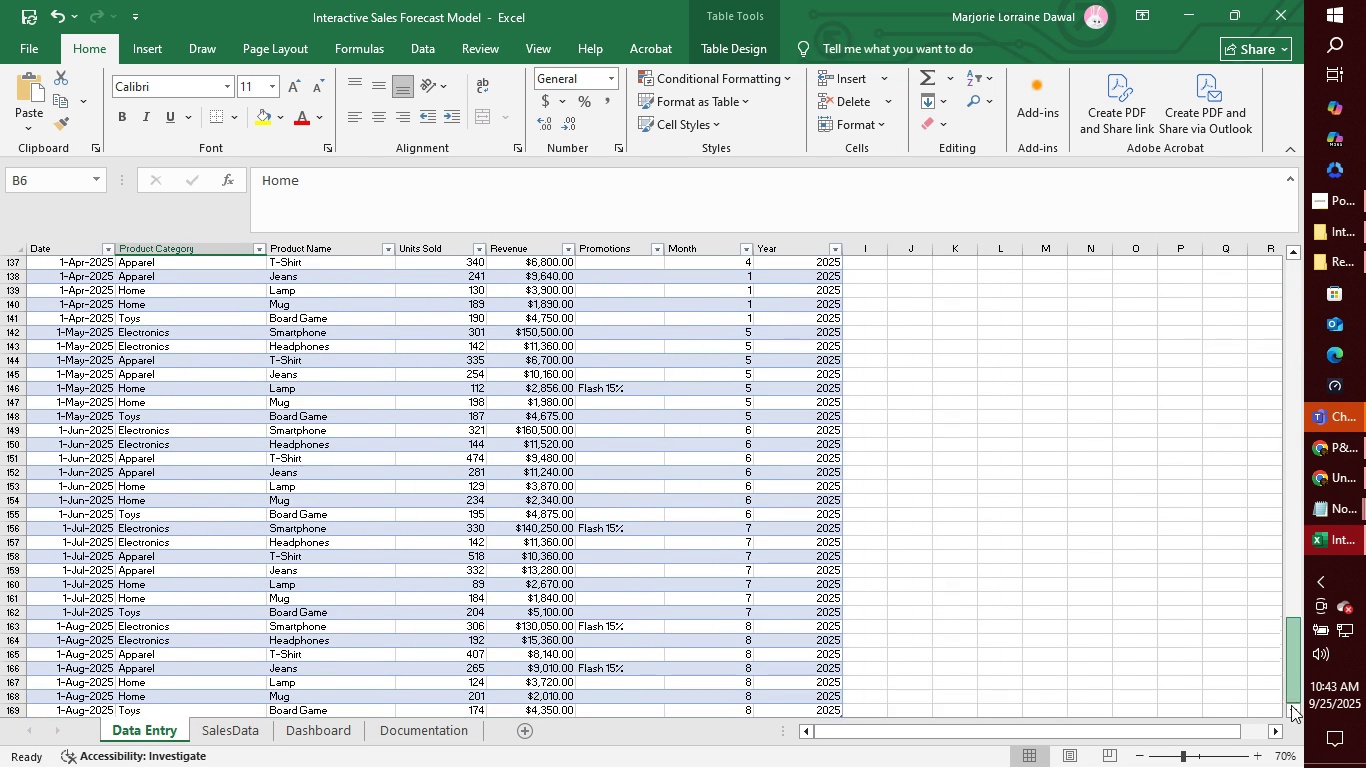 
wait(5.29)
 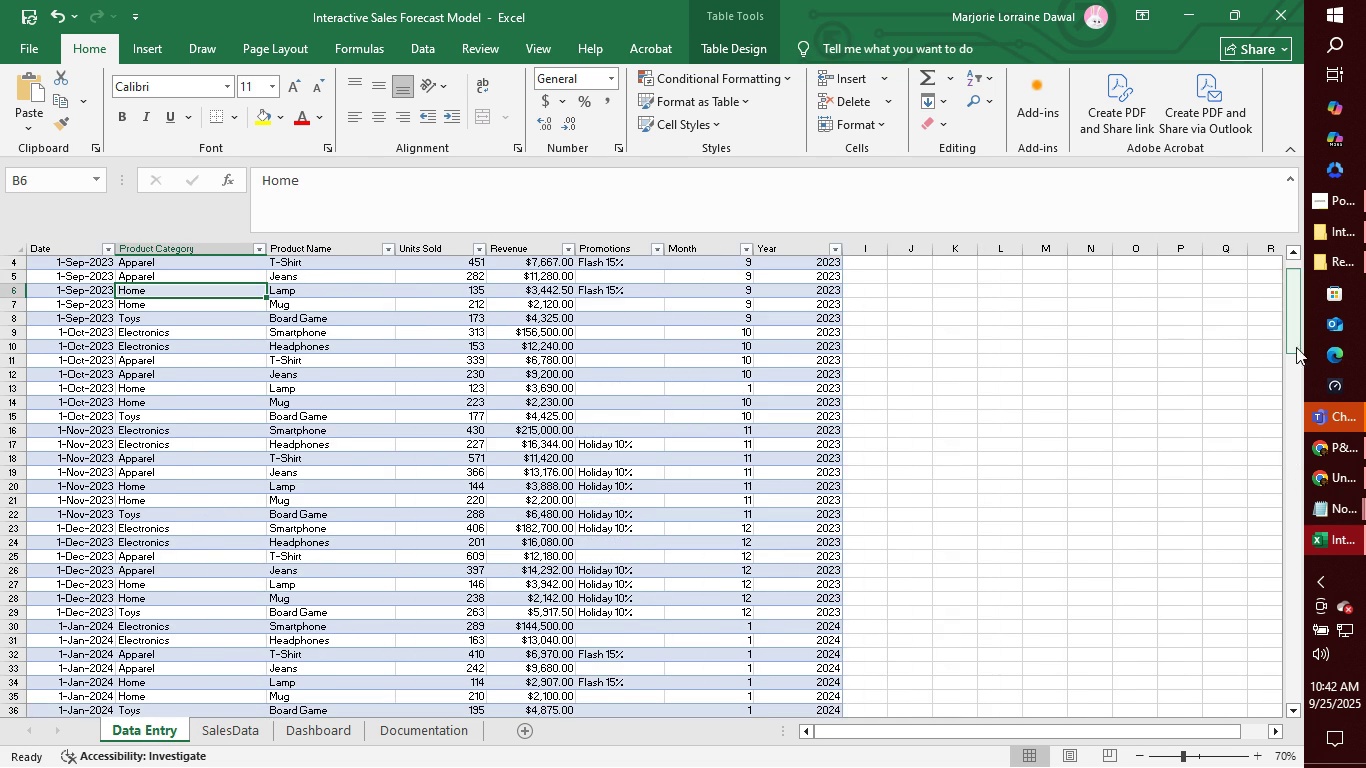 
scroll: coordinate [373, 649], scroll_direction: down, amount: 6.0
 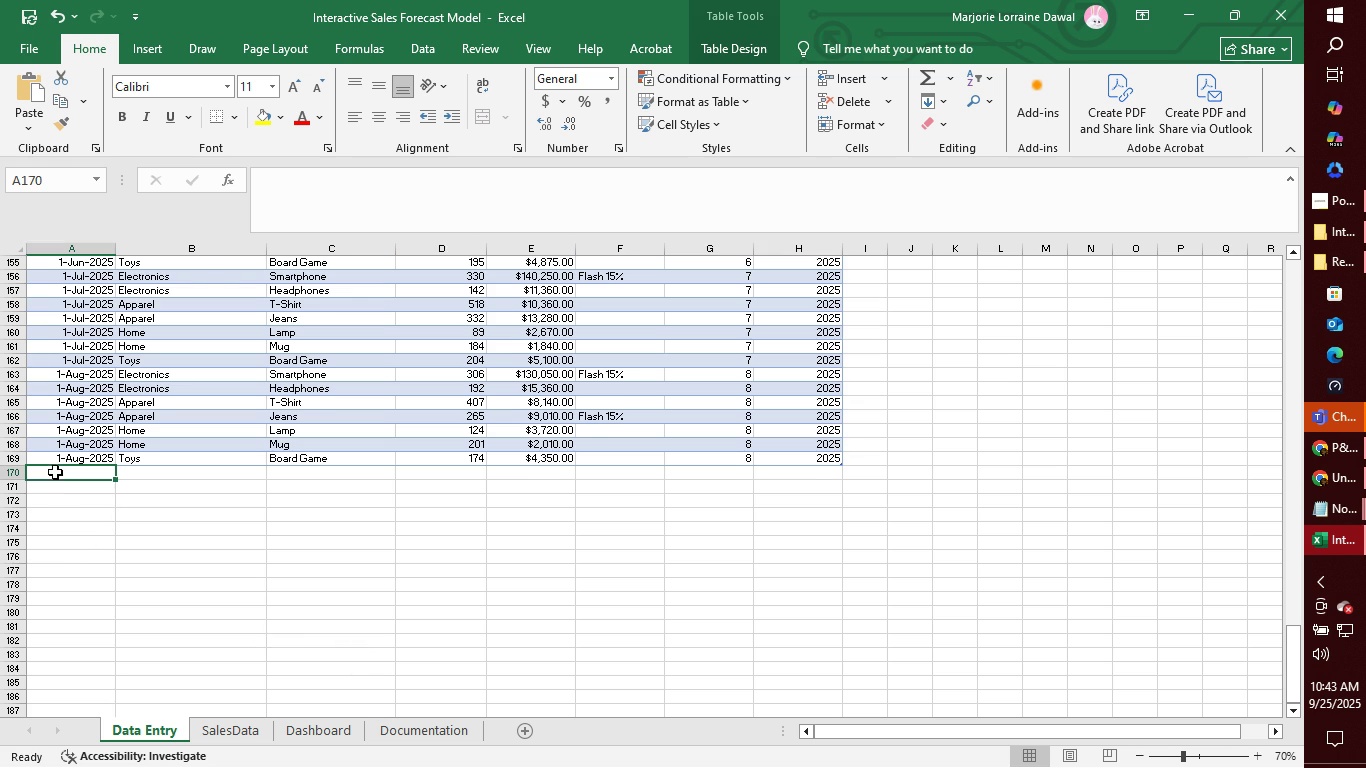 
left_click([55, 472])
 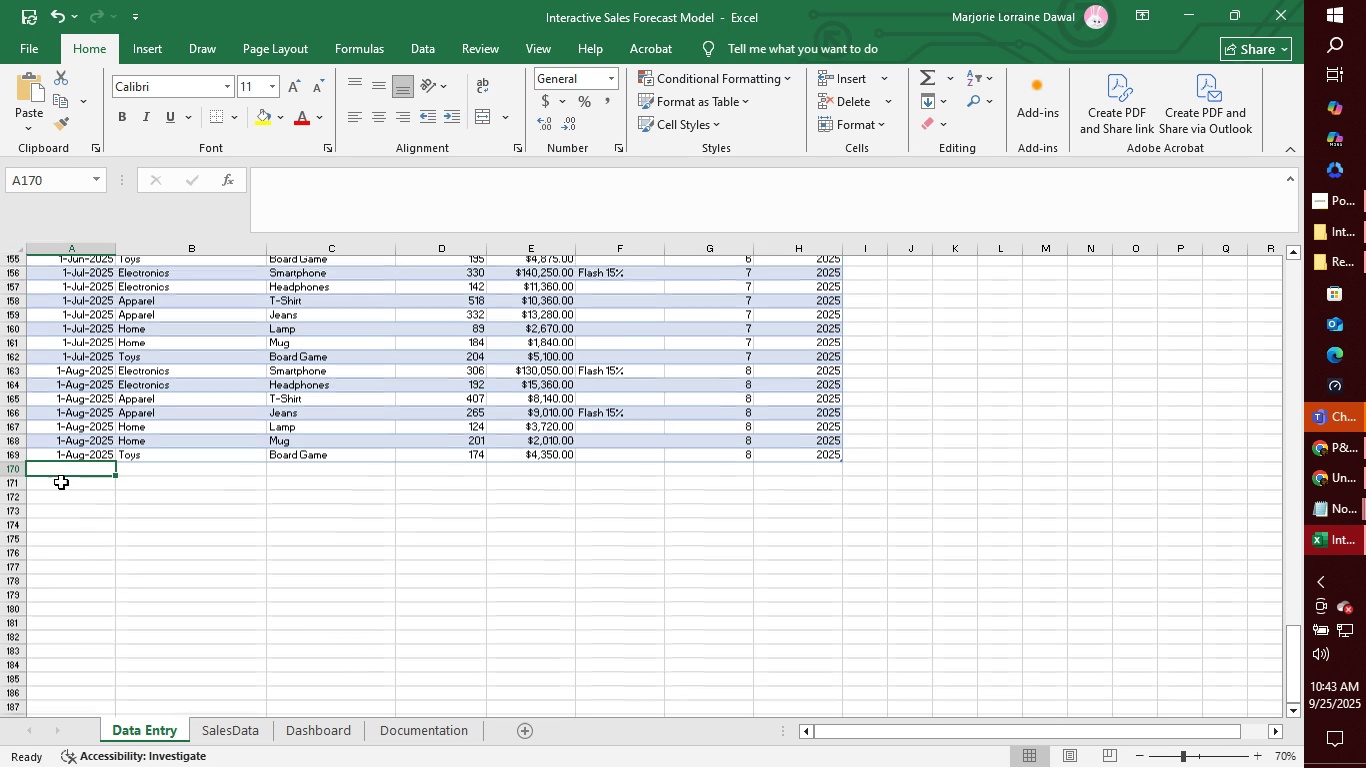 
scroll: coordinate [60, 480], scroll_direction: down, amount: 1.0
 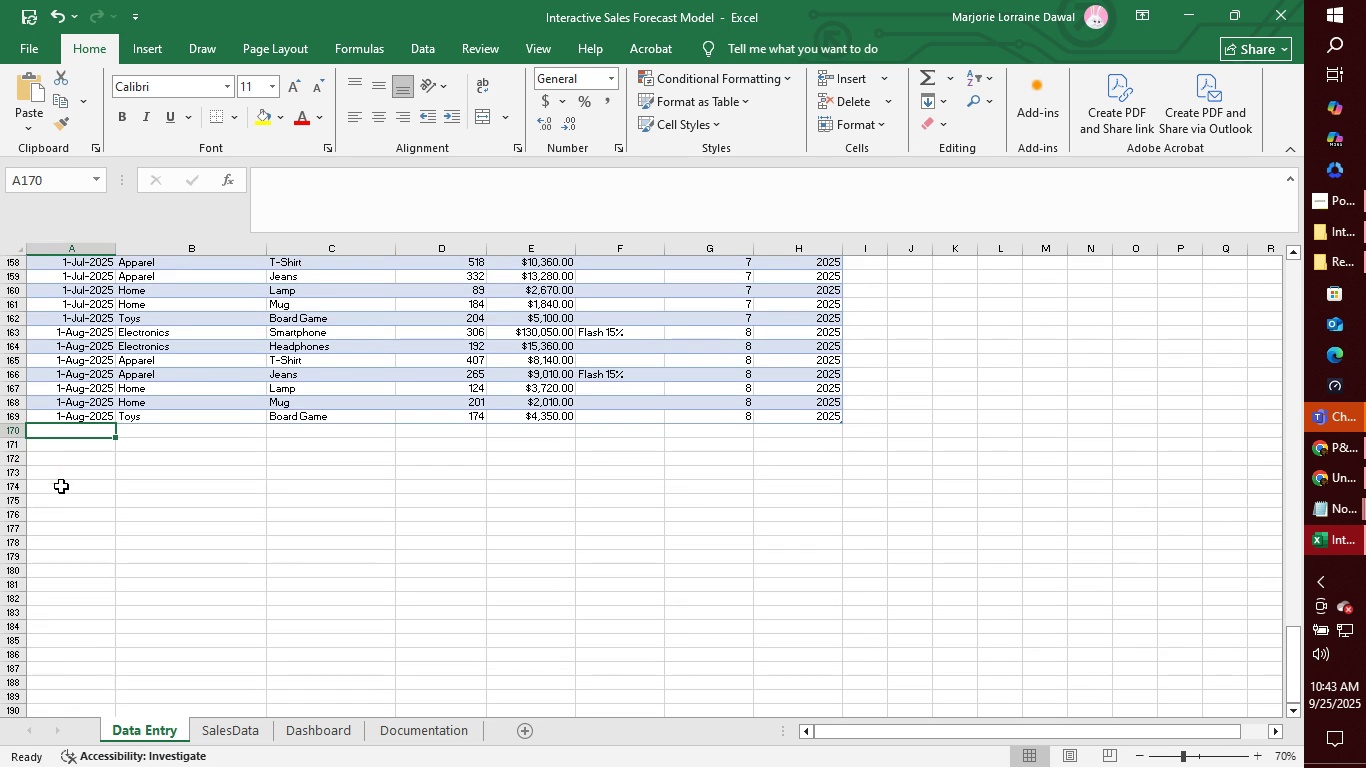 
scroll: coordinate [83, 396], scroll_direction: up, amount: 9.0
 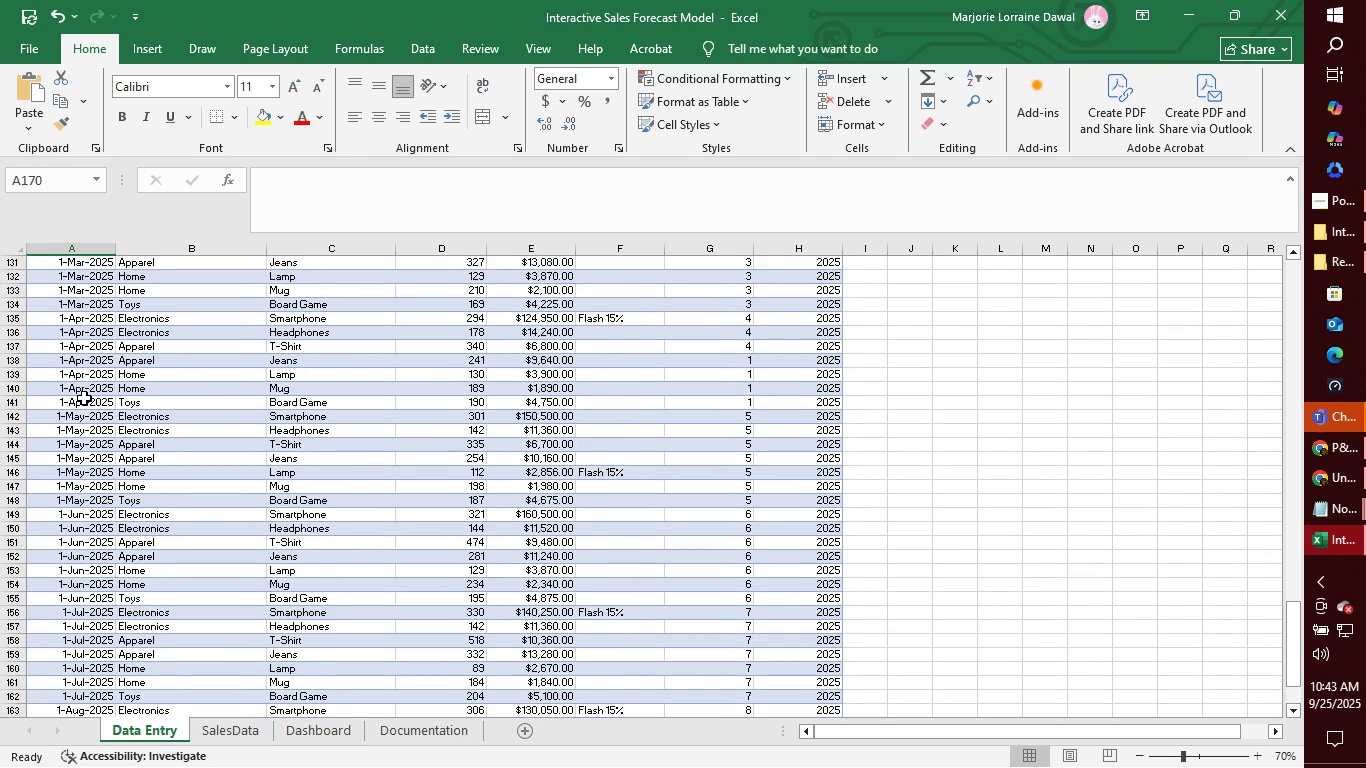 
scroll: coordinate [100, 488], scroll_direction: down, amount: 10.0
 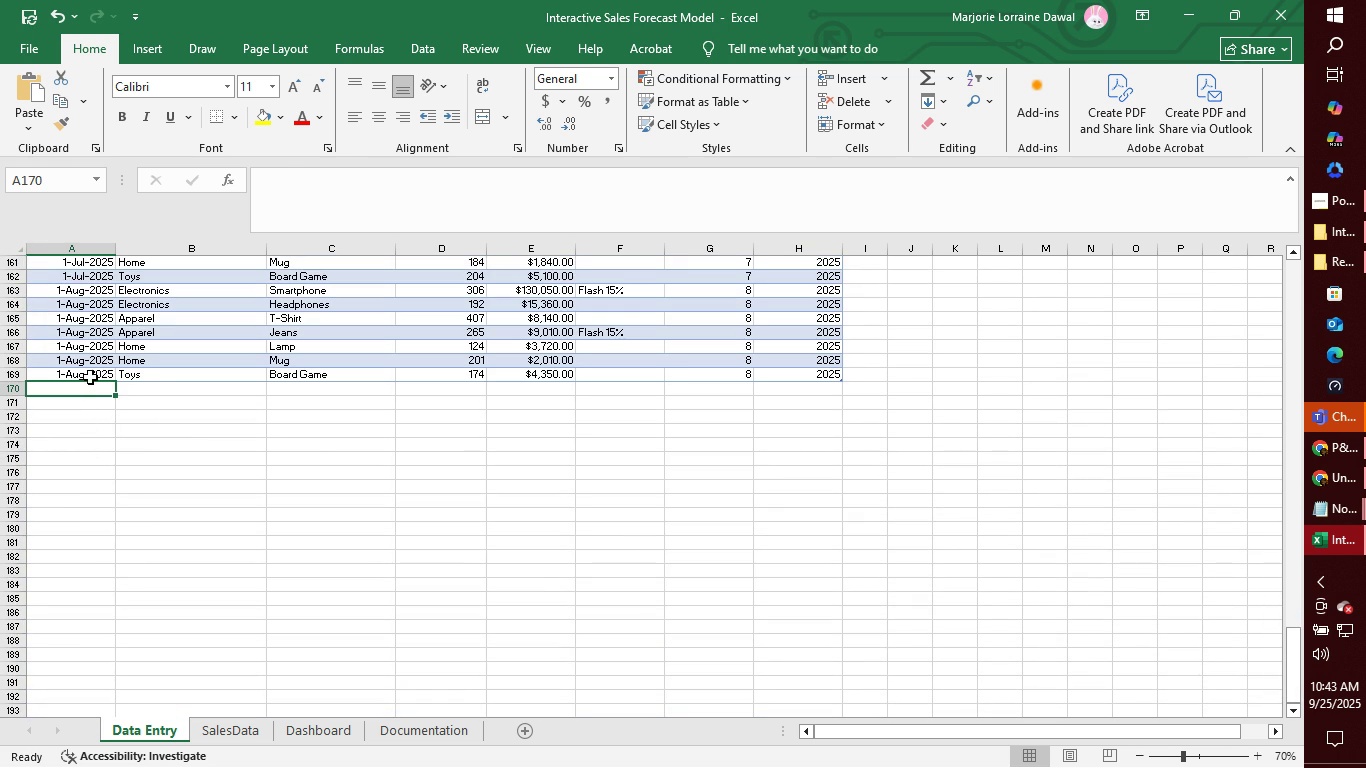 
left_click([90, 375])